 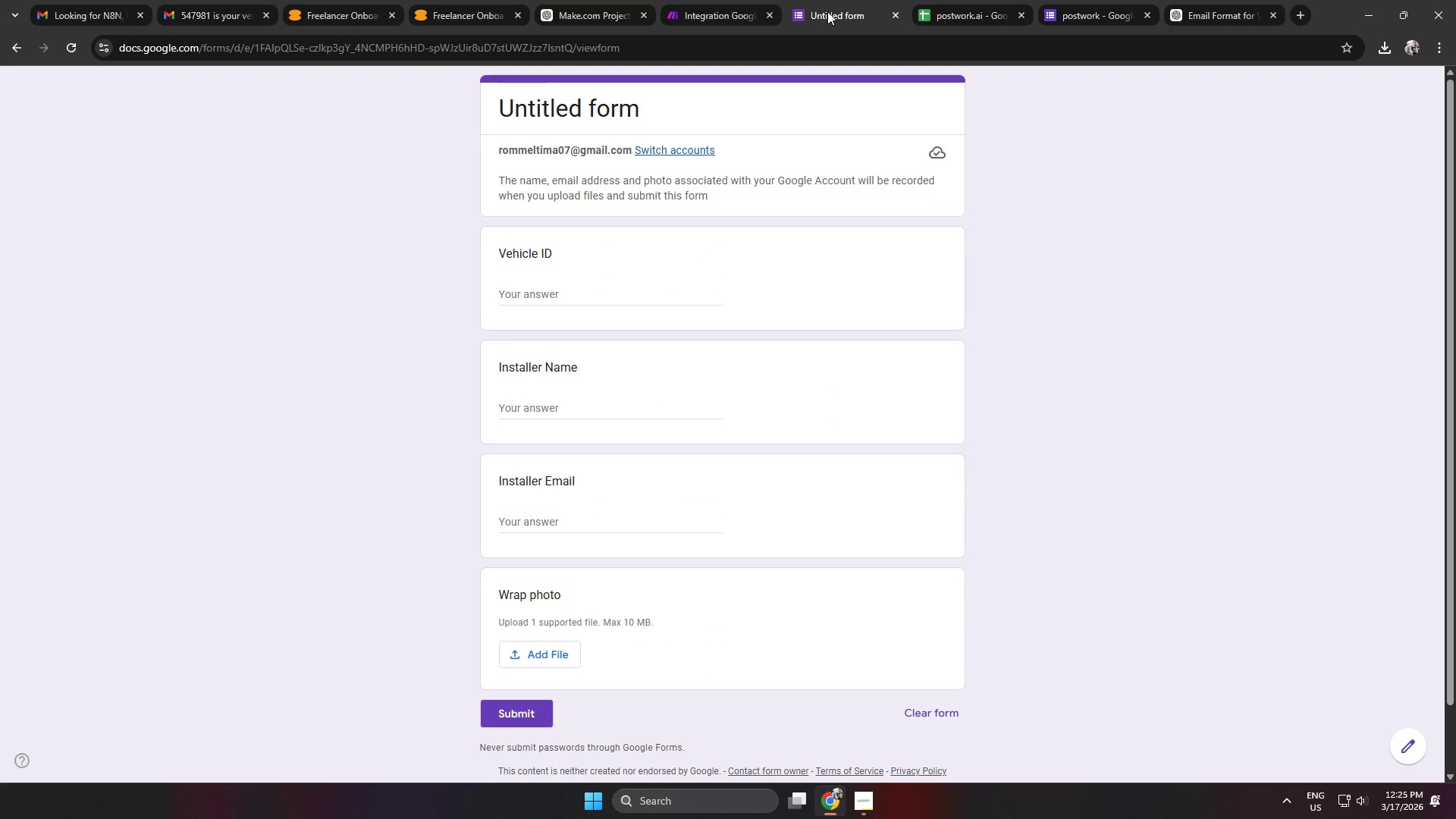 
left_click([702, 10])
 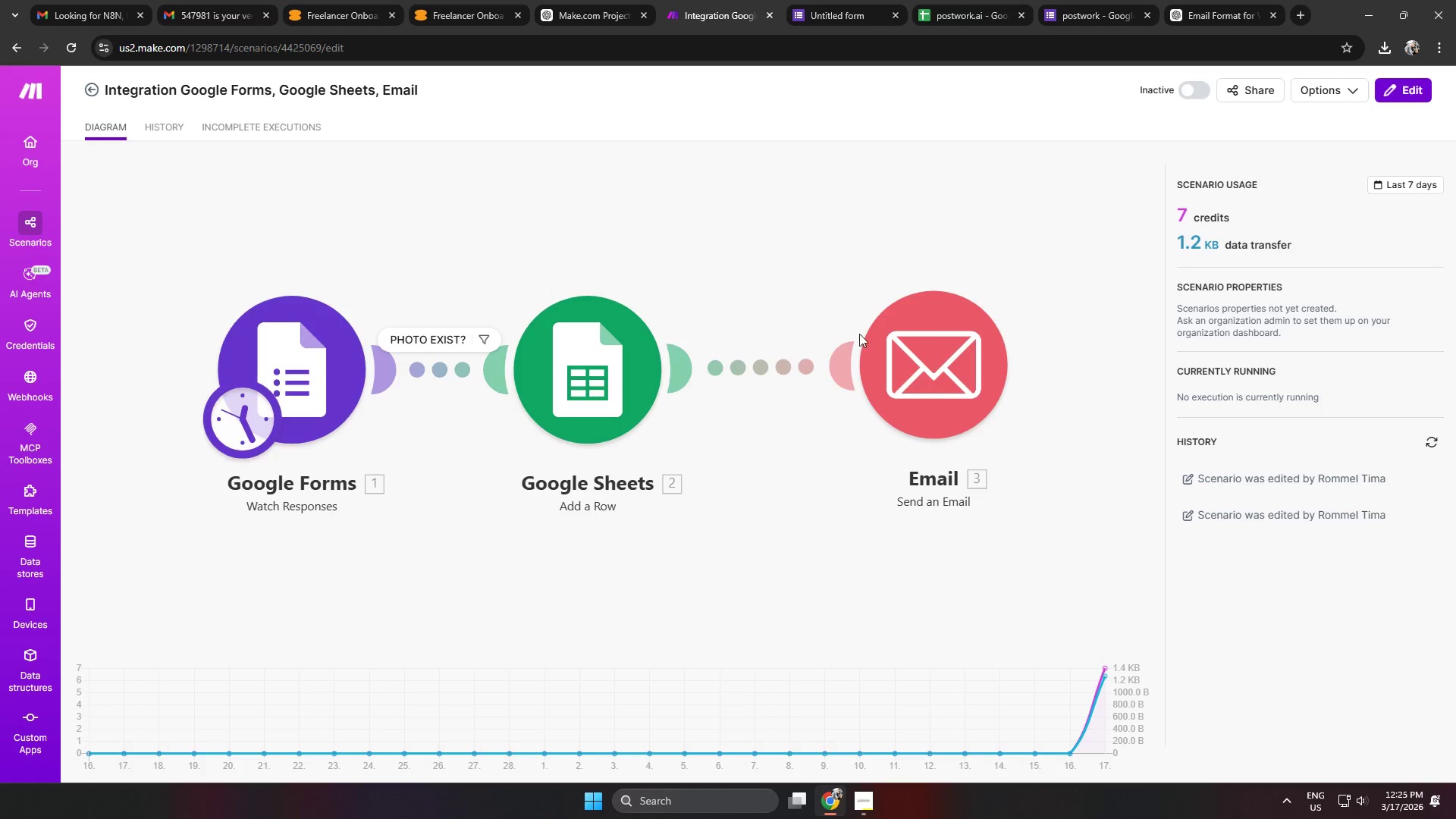 
double_click([968, 388])
 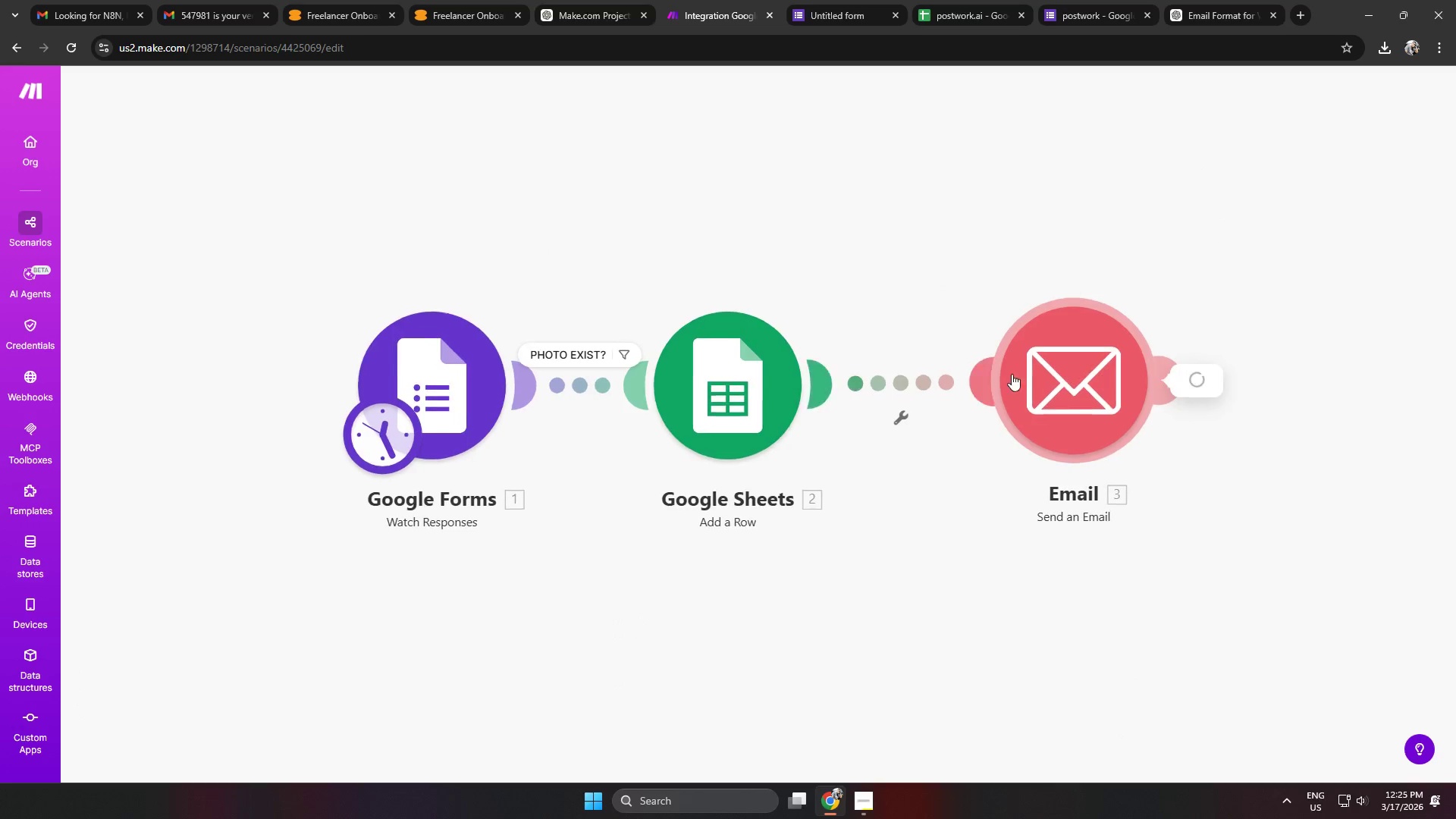 
left_click([1075, 367])
 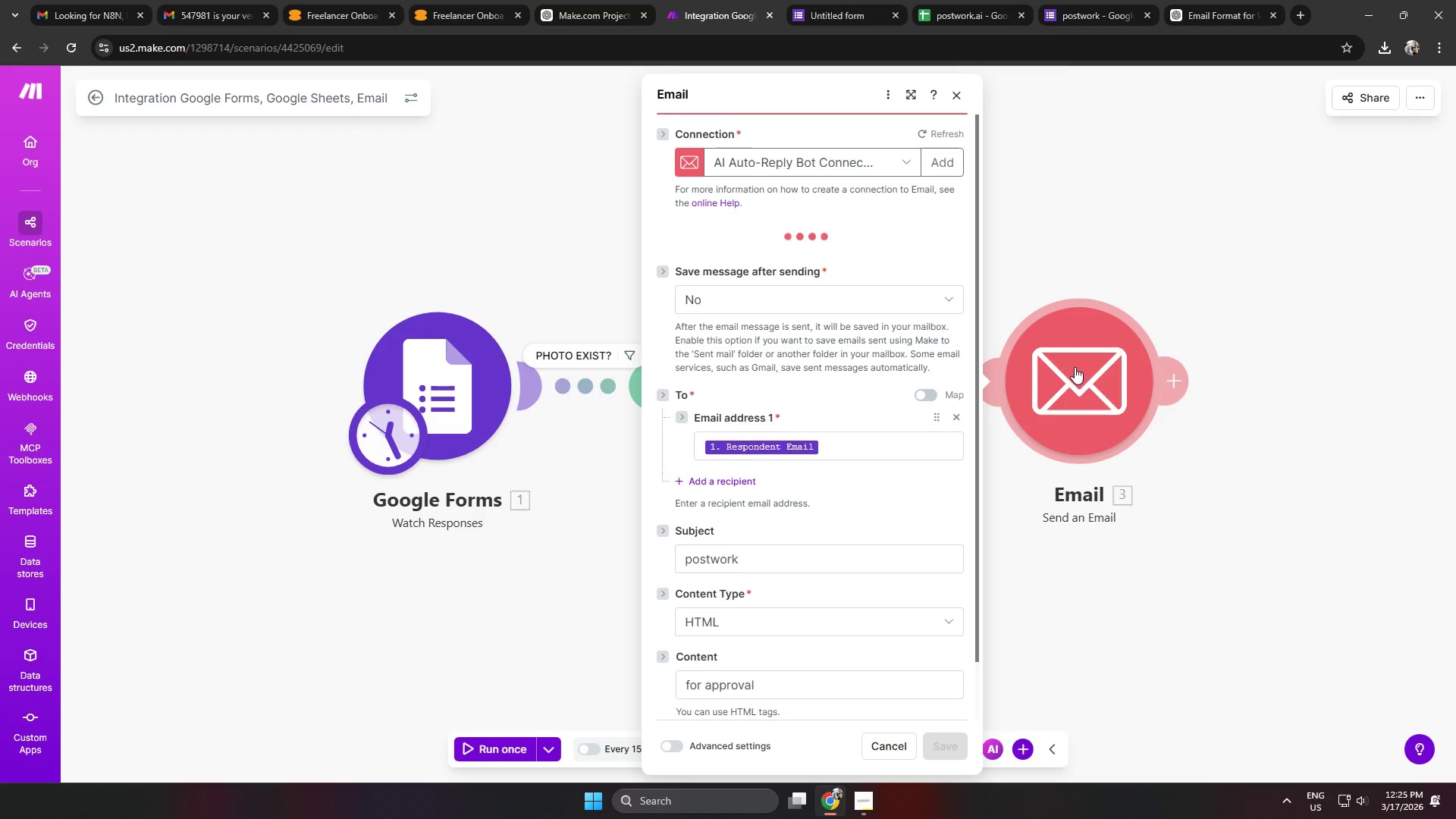 
scroll: coordinate [836, 615], scroll_direction: down, amount: 3.0
 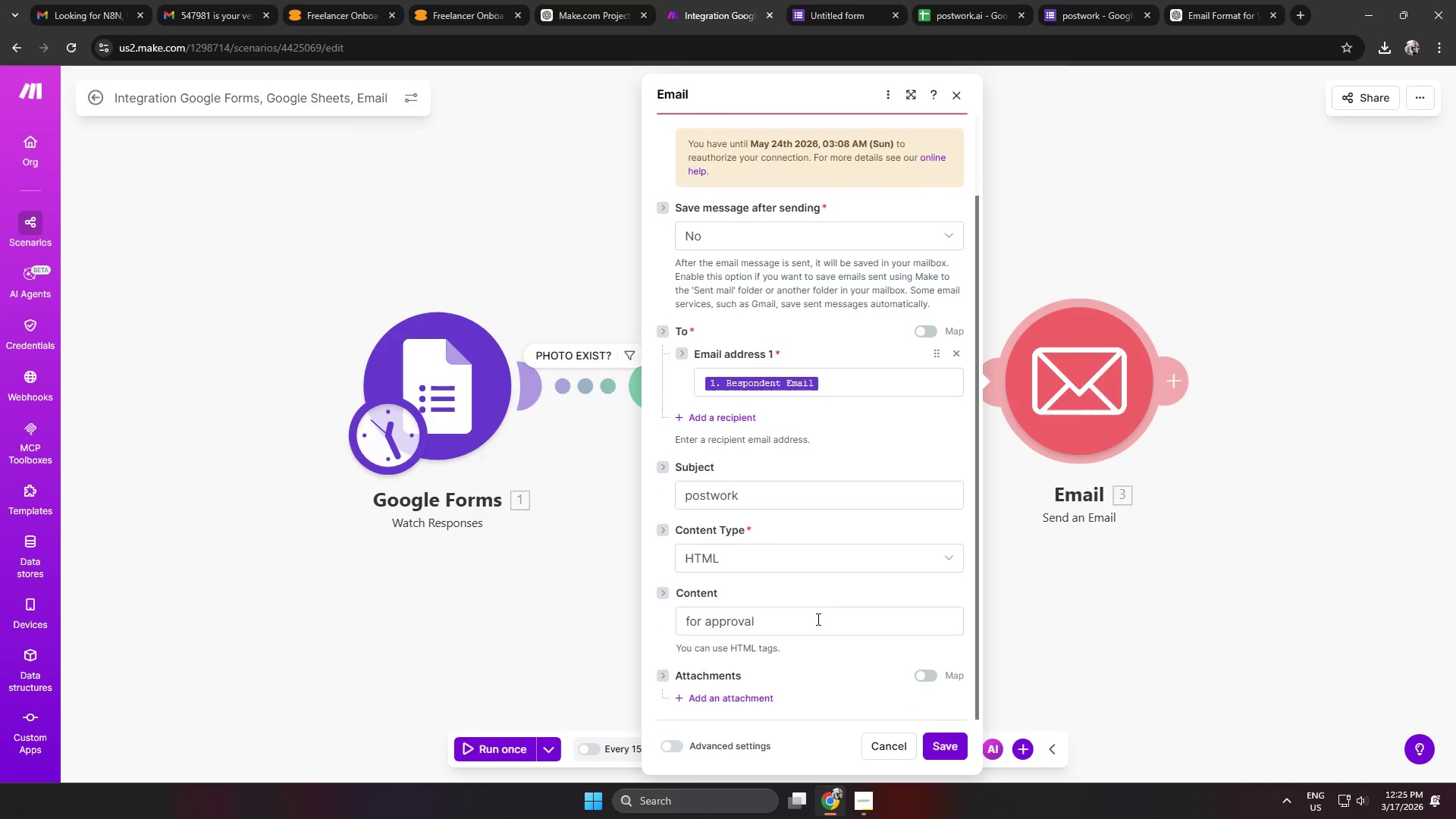 
left_click([817, 620])
 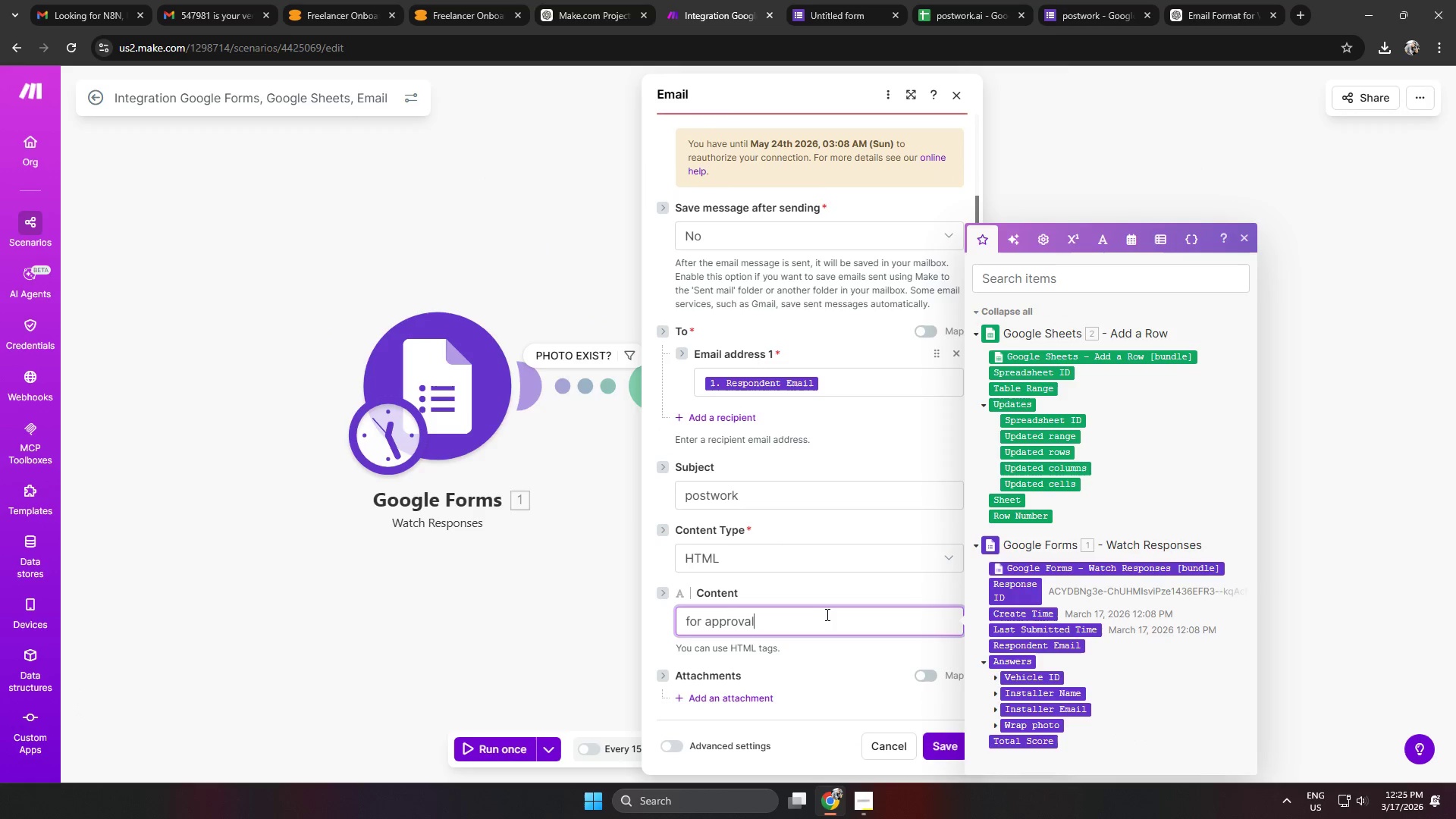 
left_click_drag(start_coordinate=[829, 614], to_coordinate=[608, 607])
 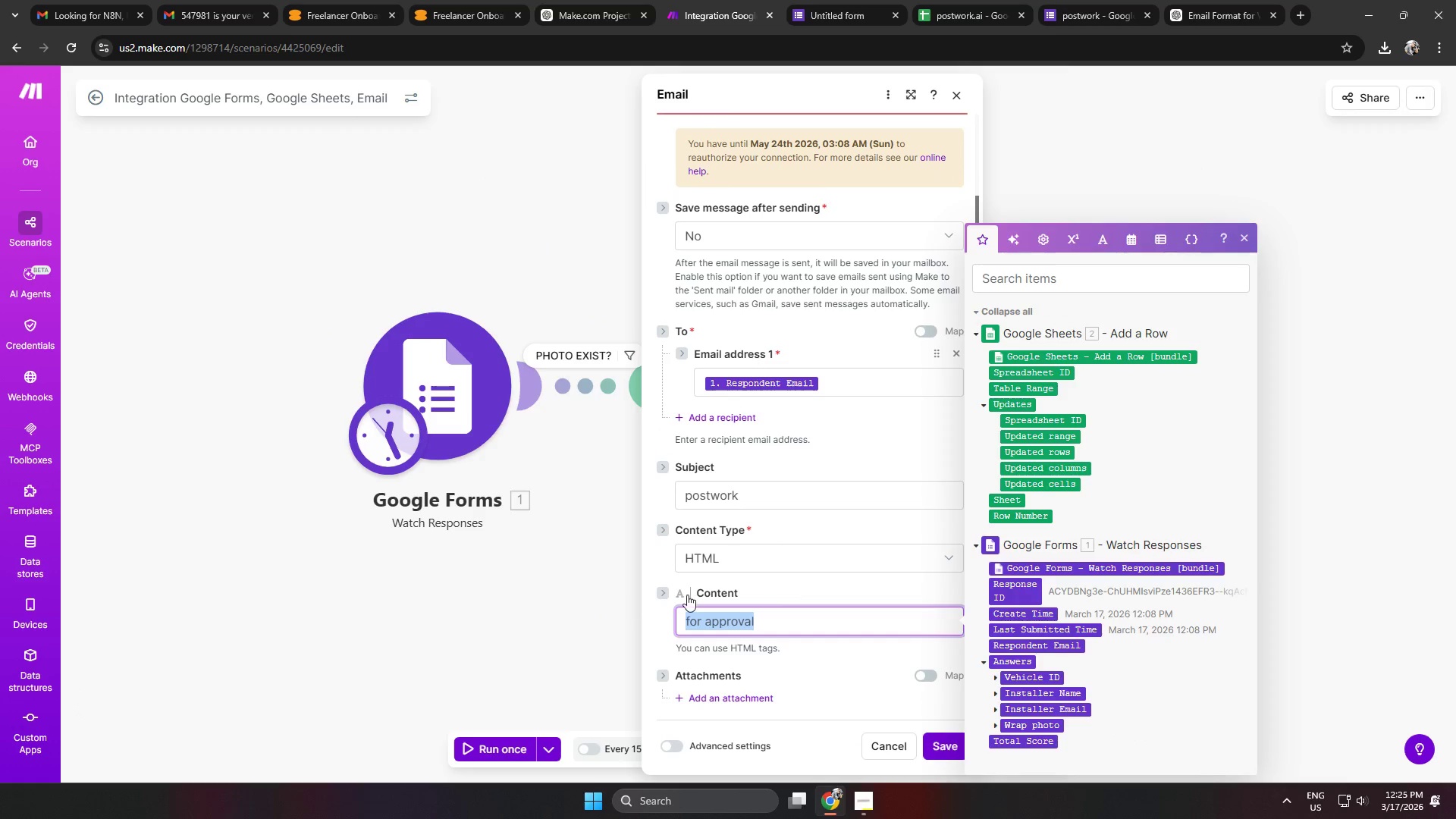 
scroll: coordinate [827, 614], scroll_direction: down, amount: 1.0
 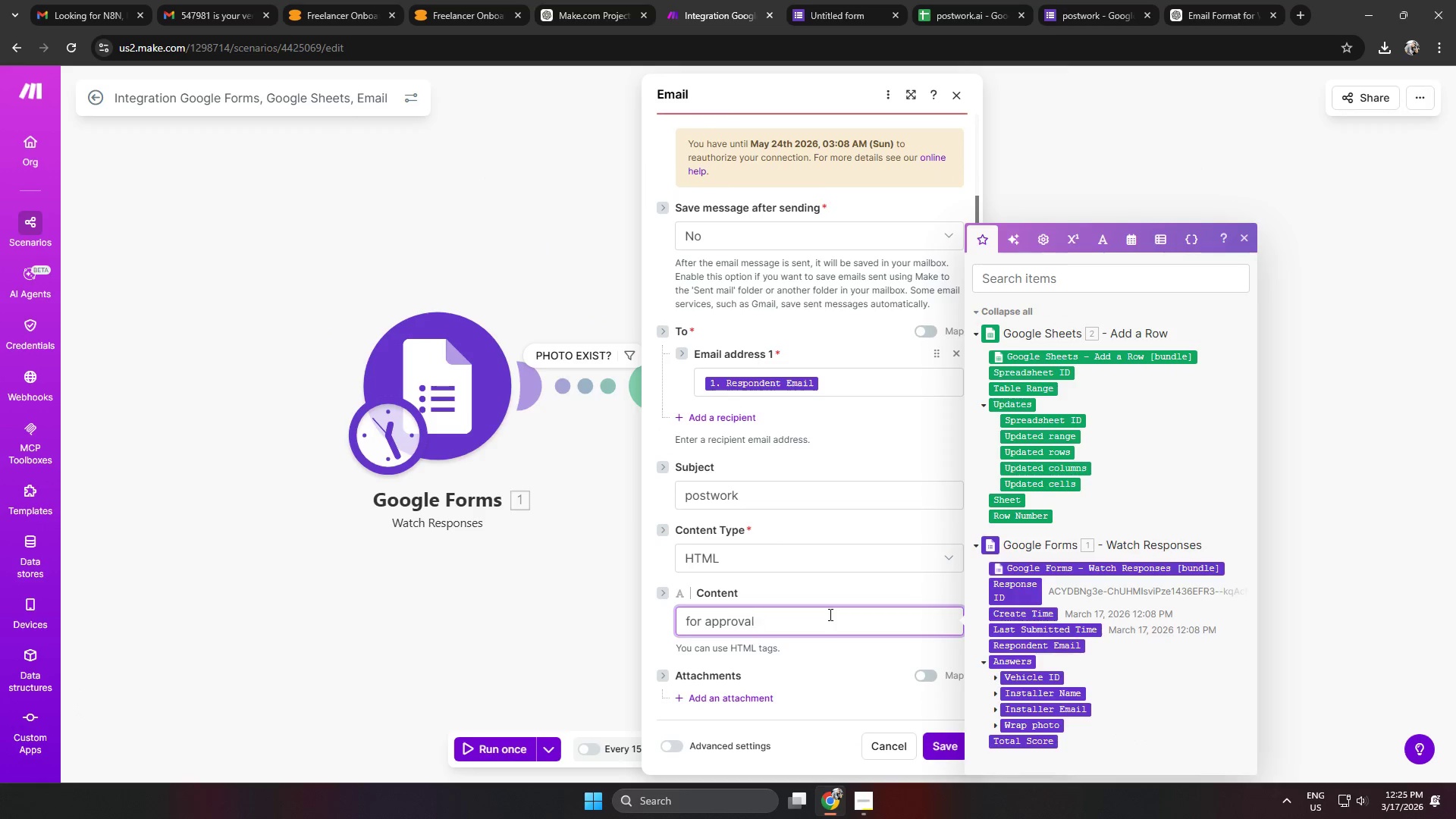 
key(Control+ControlLeft)
 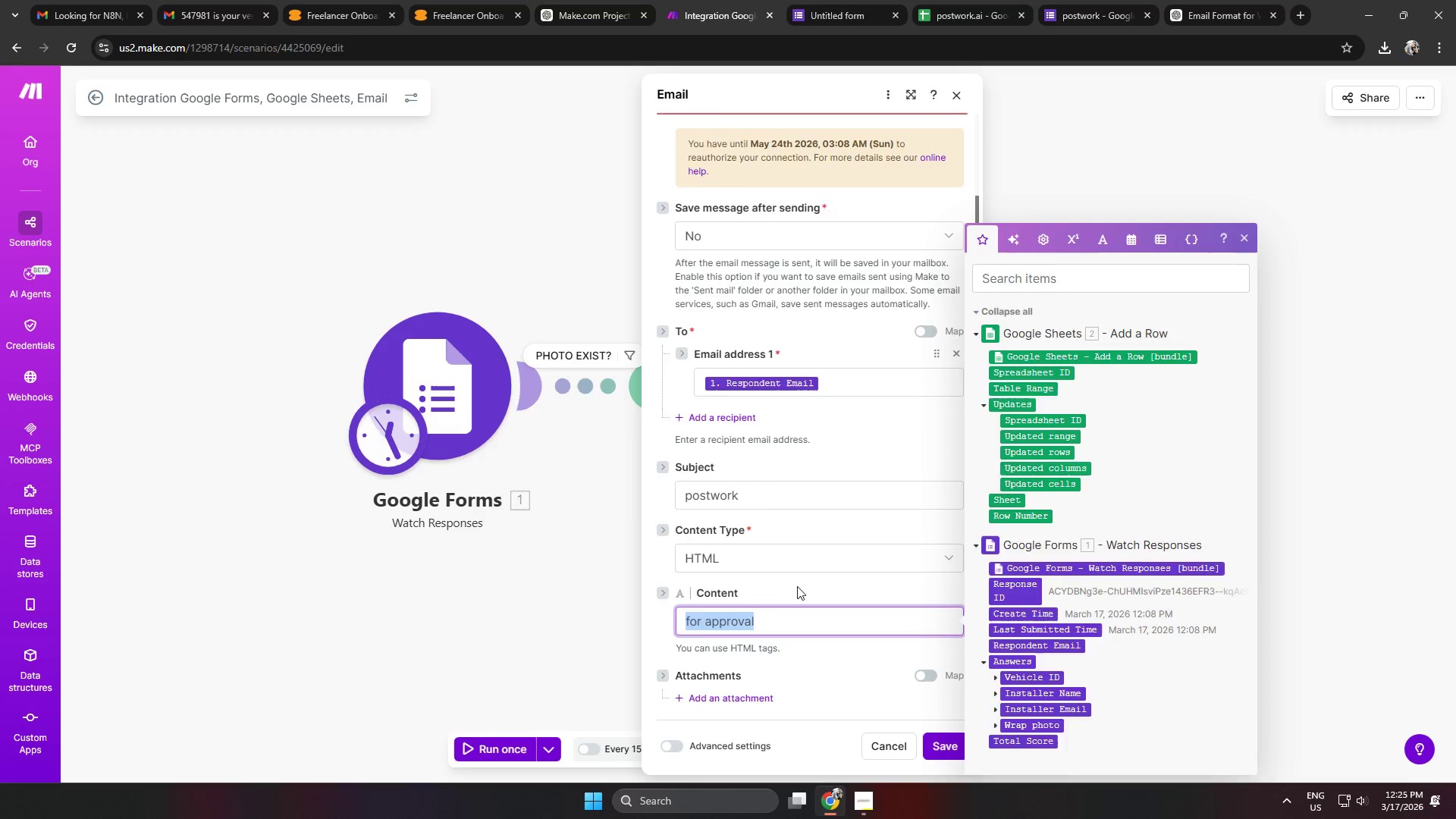 
key(Control+V)
 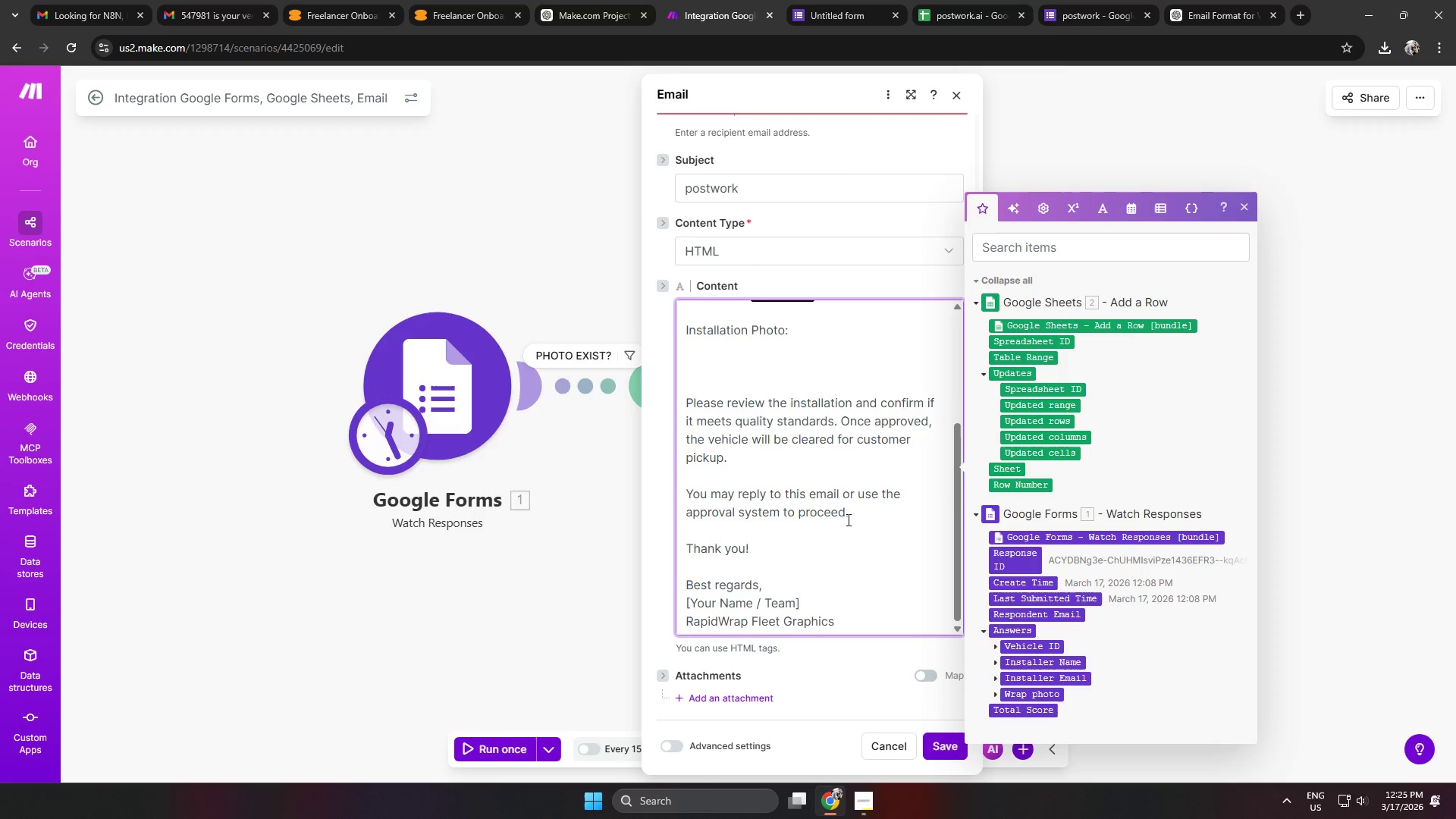 
scroll: coordinate [834, 518], scroll_direction: up, amount: 5.0
 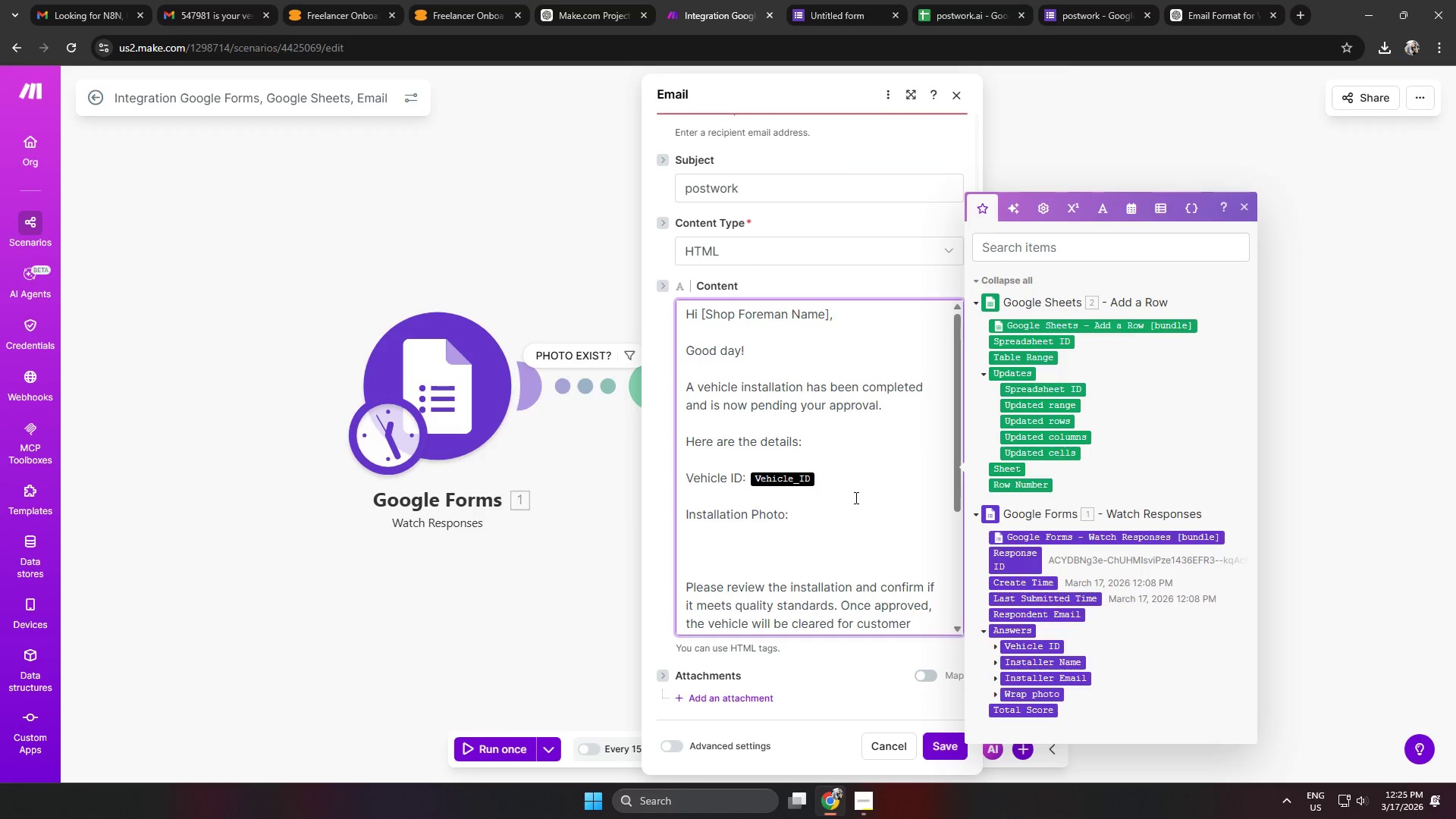 
left_click([864, 475])
 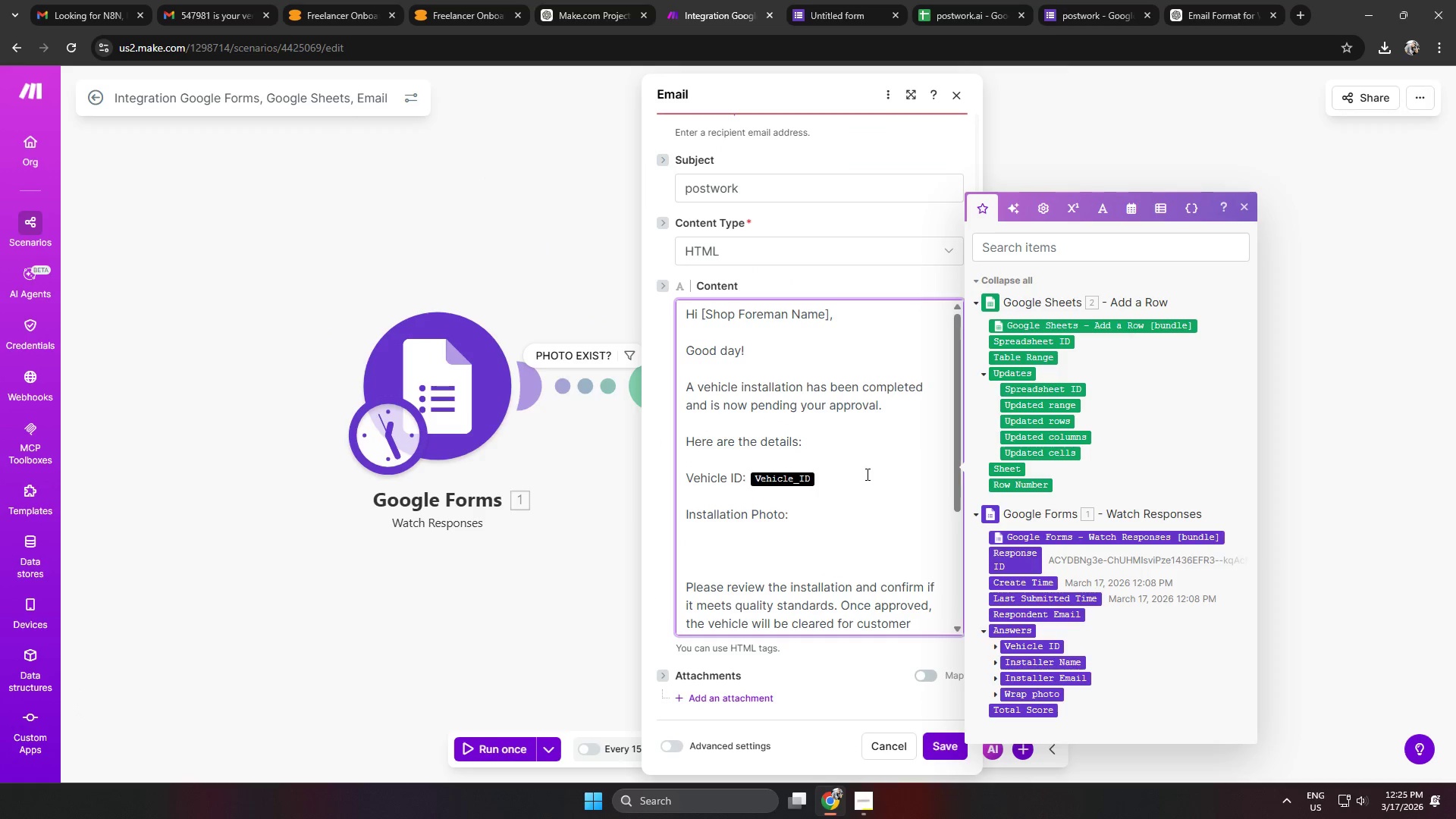 
scroll: coordinate [819, 481], scroll_direction: up, amount: 2.0
 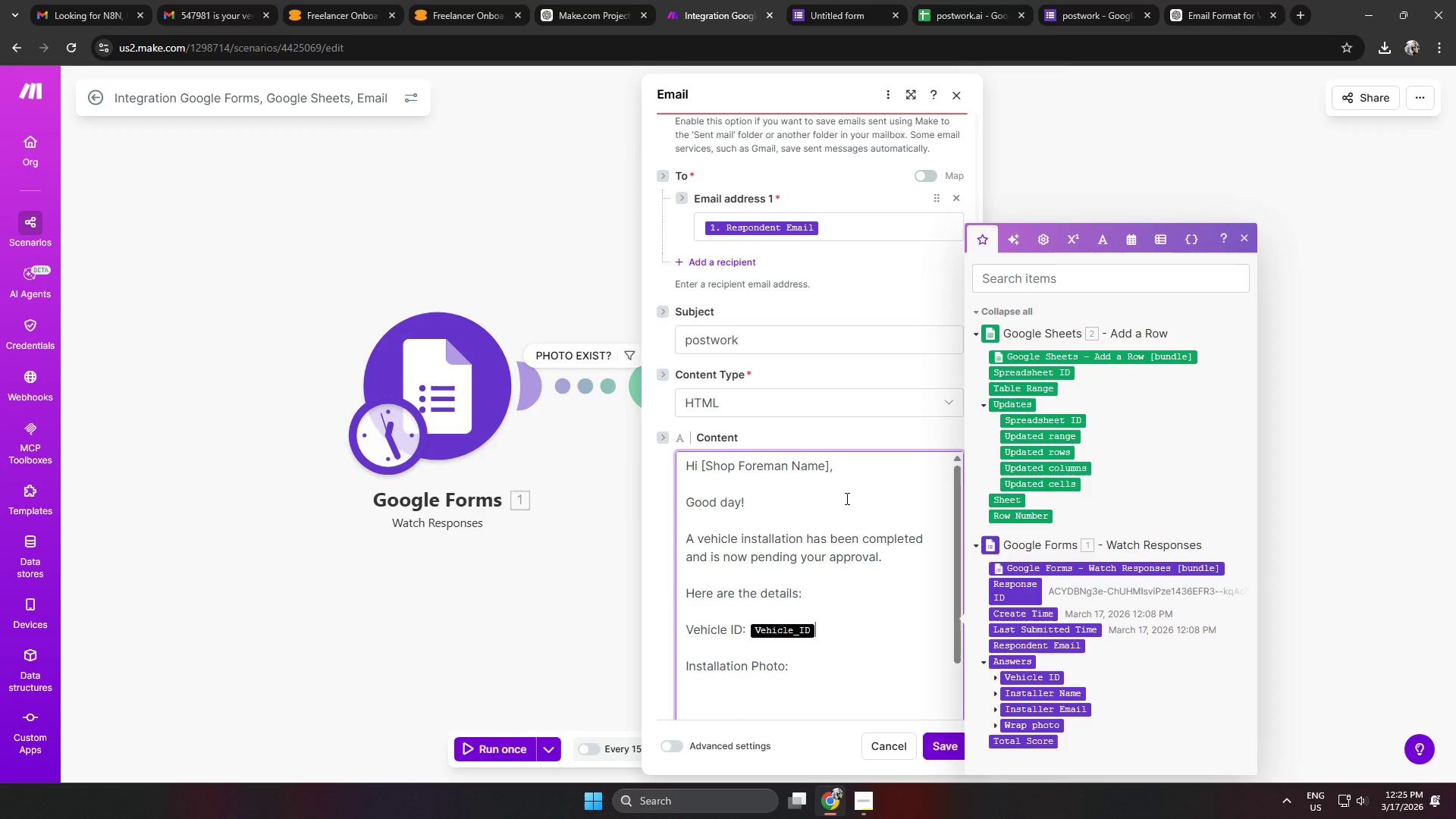 
scroll: coordinate [855, 516], scroll_direction: down, amount: 1.0
 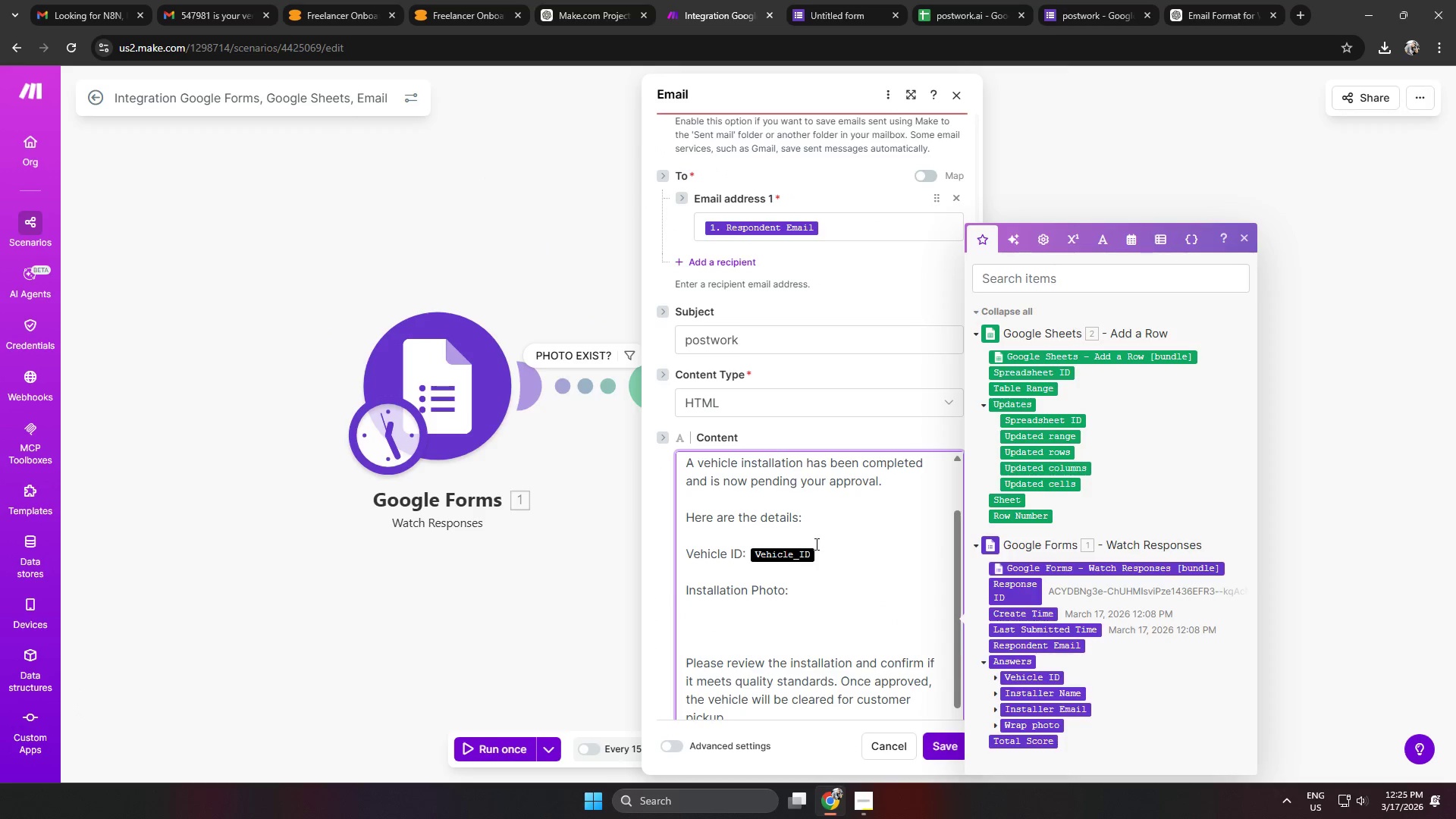 
scroll: coordinate [823, 547], scroll_direction: up, amount: 2.0
 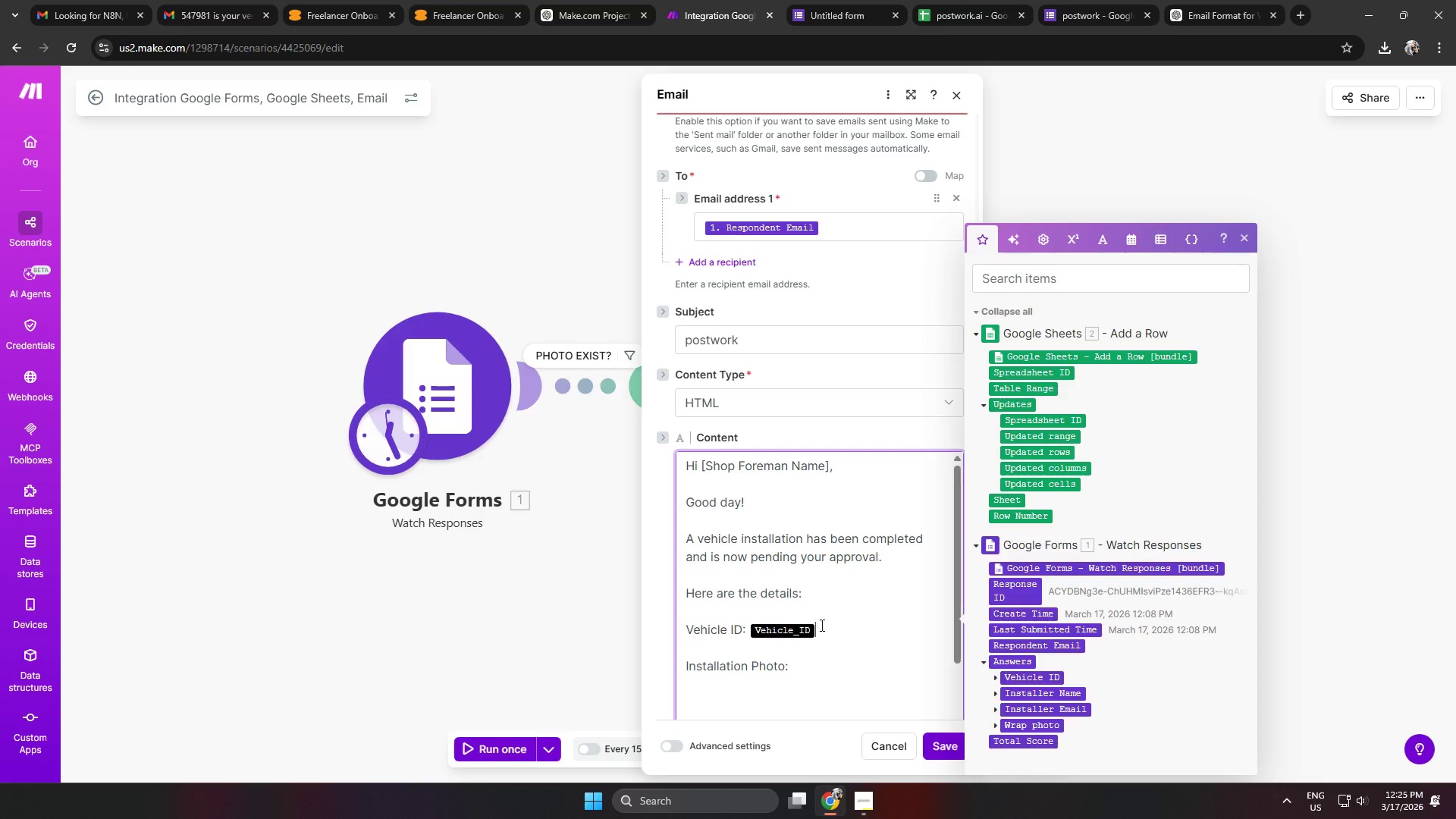 
left_click_drag(start_coordinate=[817, 627], to_coordinate=[751, 633])
 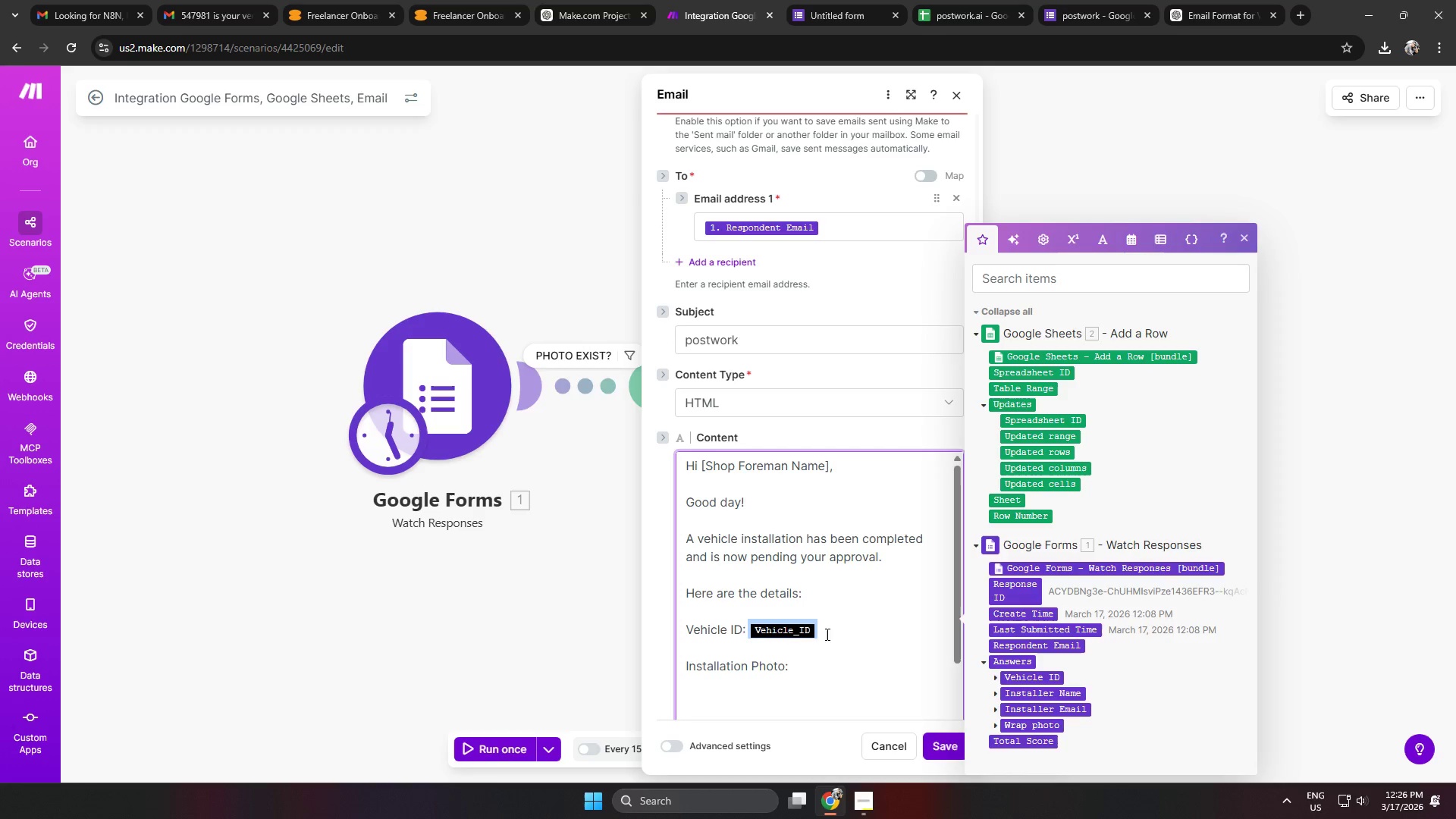 
left_click([846, 631])
 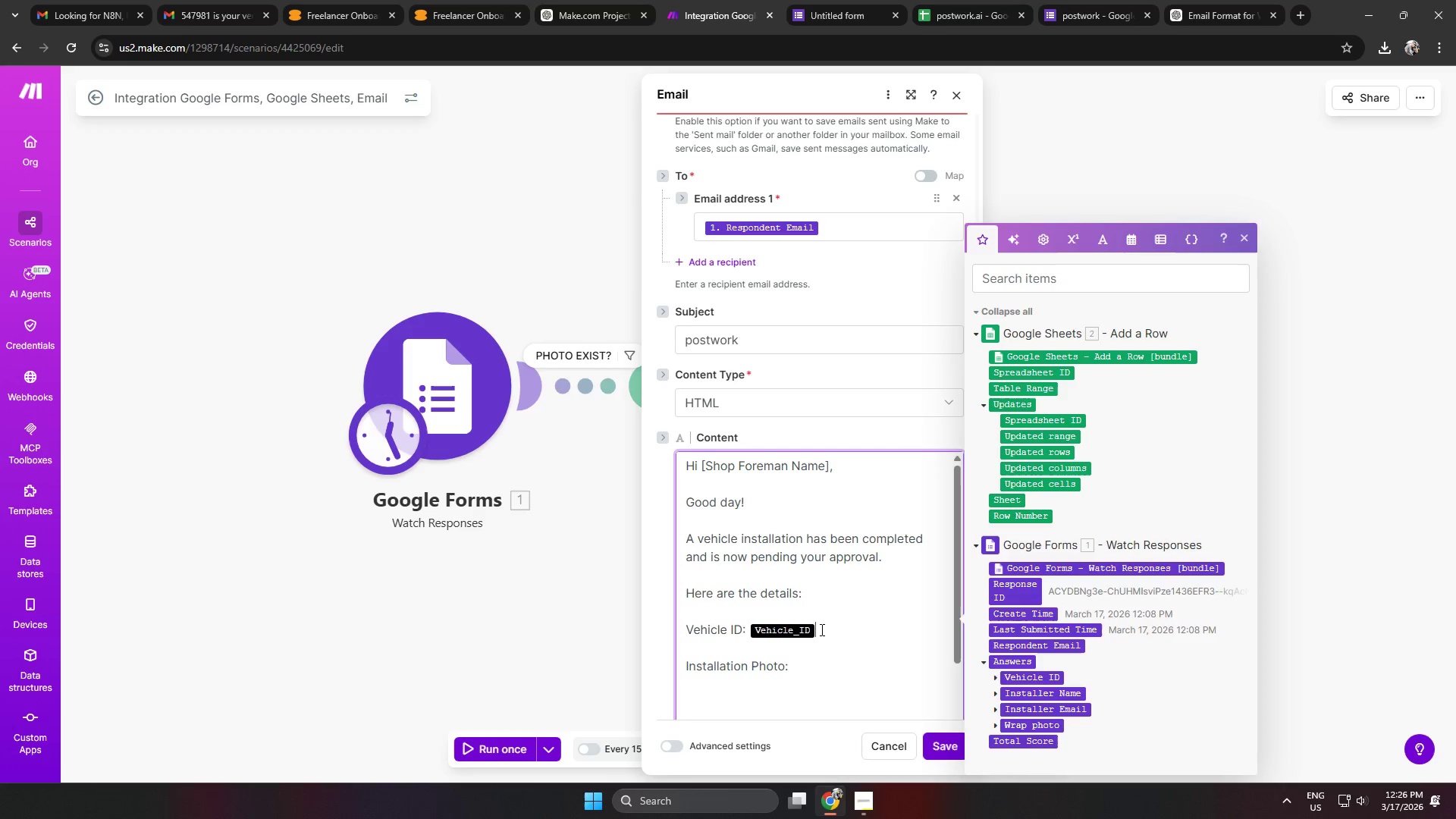 
left_click_drag(start_coordinate=[821, 629], to_coordinate=[755, 633])
 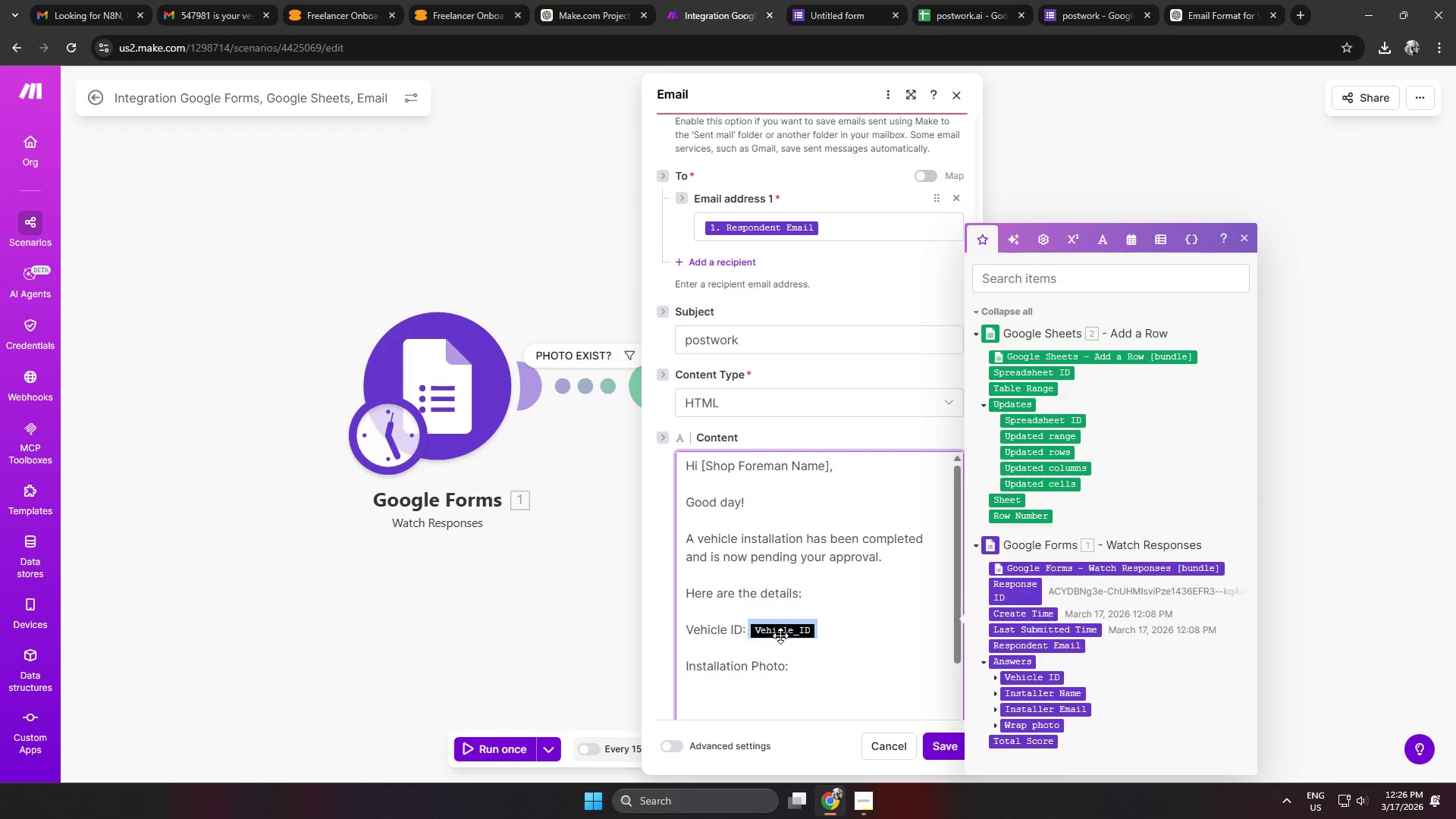 
key(Backspace)
 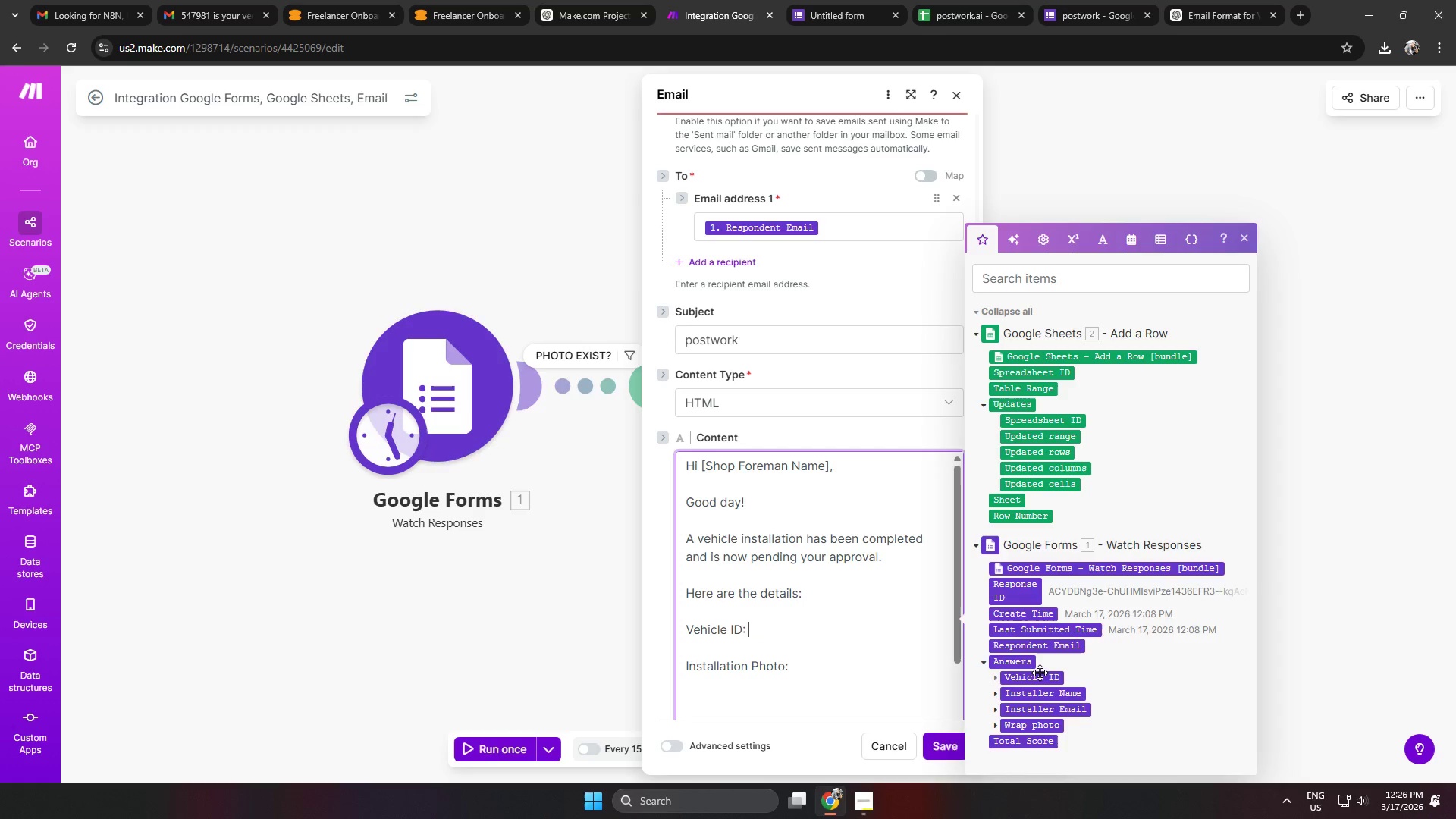 
left_click([1035, 678])
 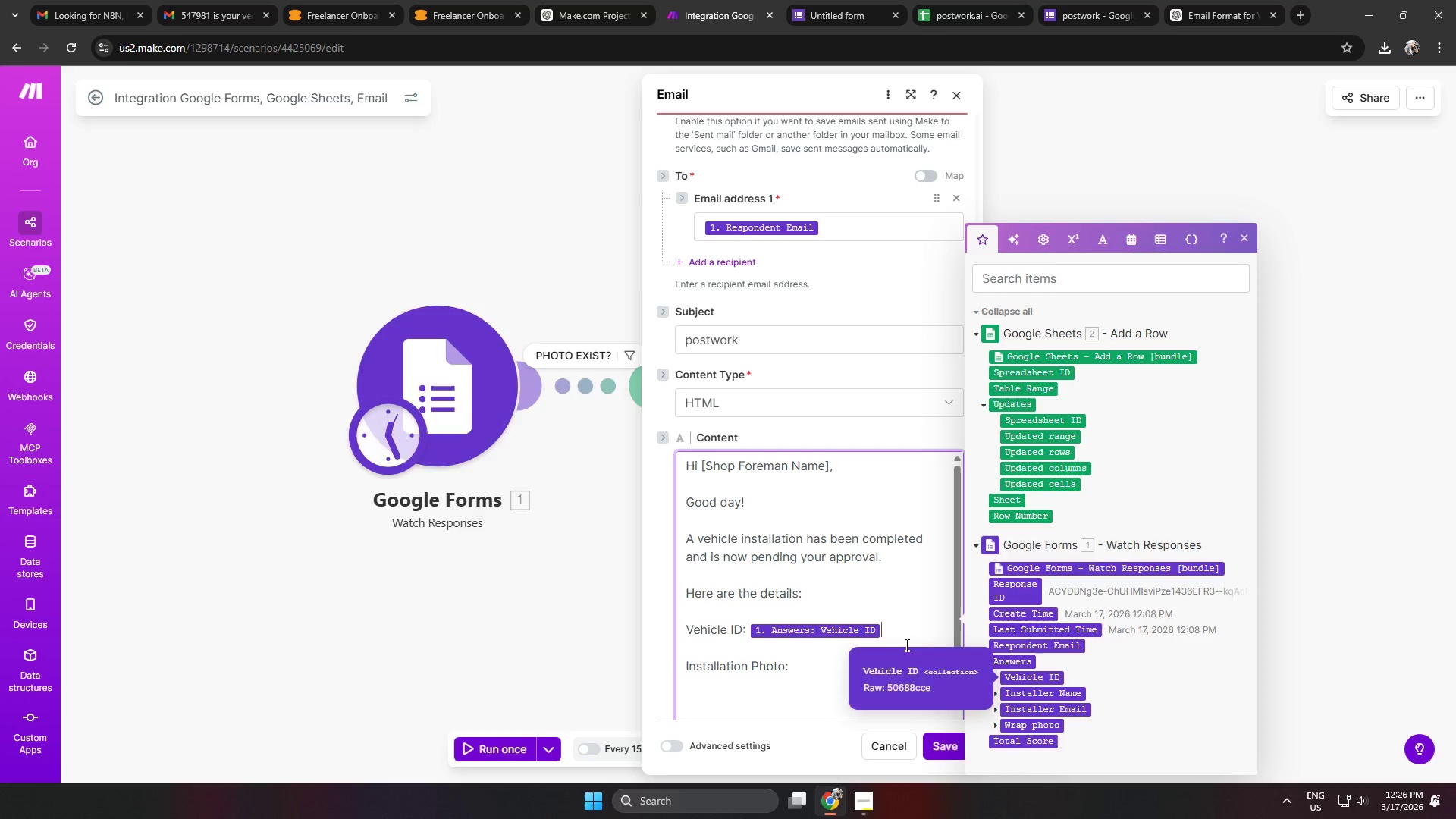 
scroll: coordinate [806, 577], scroll_direction: down, amount: 2.0
 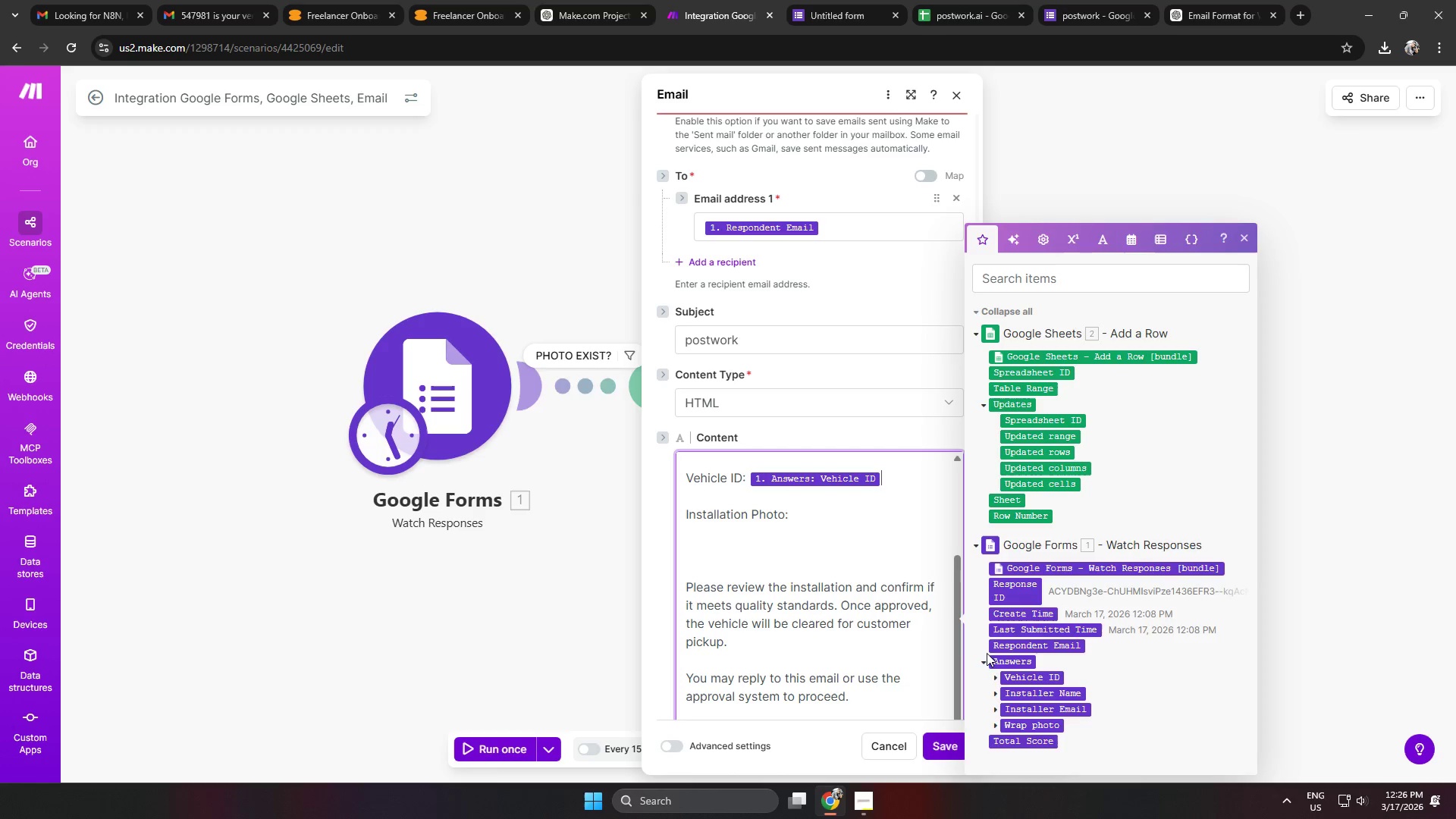 
left_click([992, 675])
 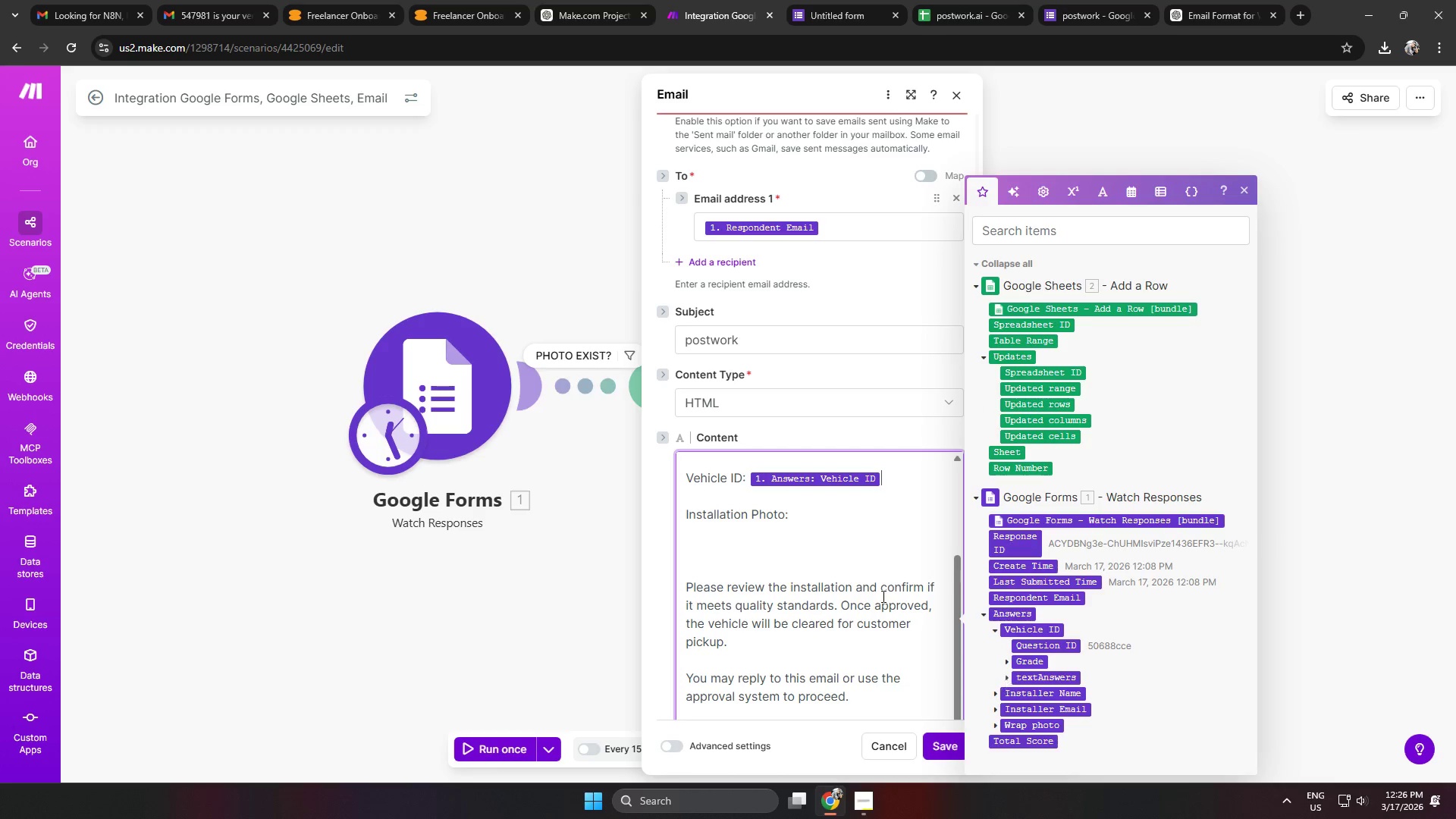 
left_click([889, 483])
 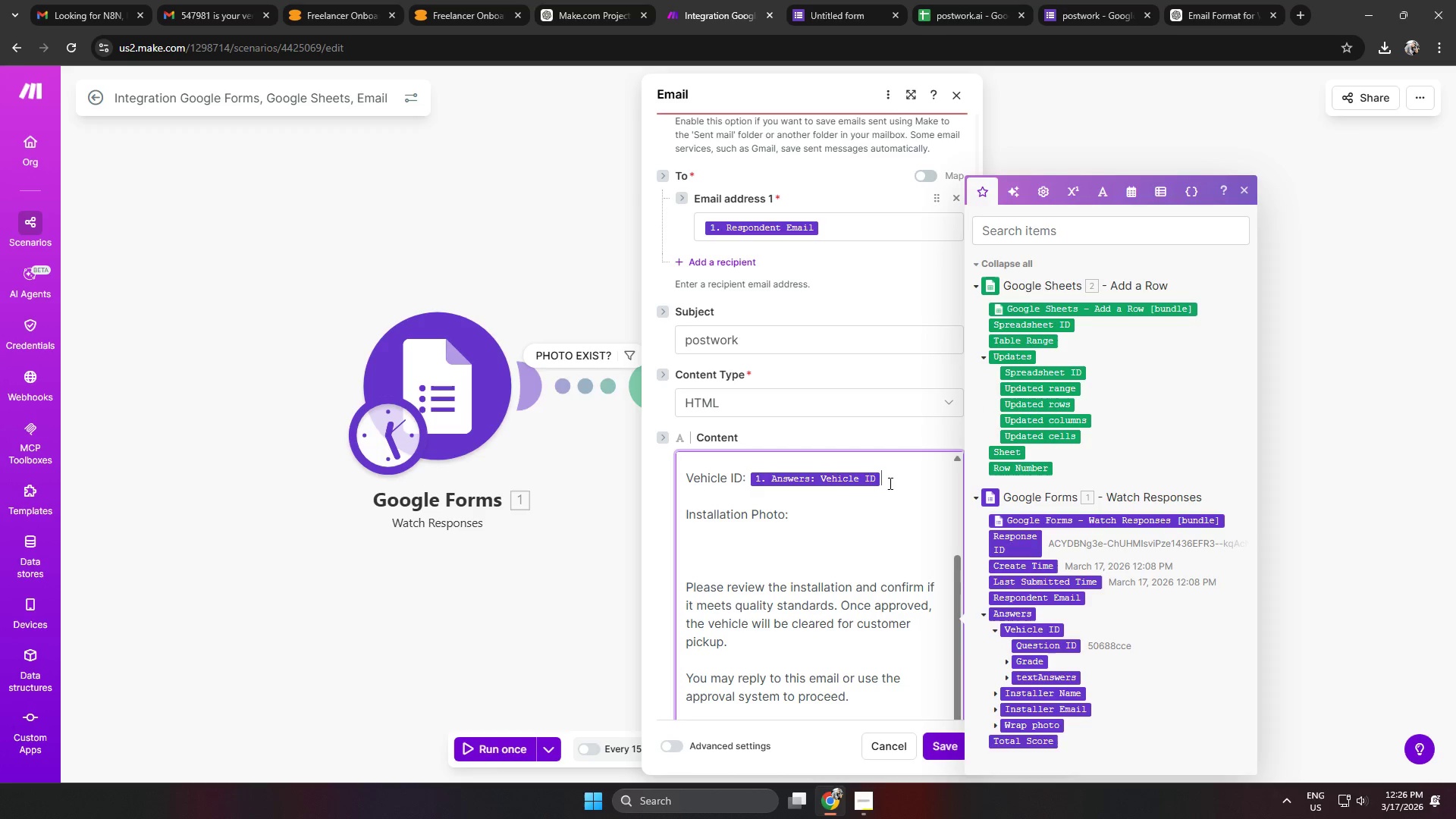 
key(Backspace)
 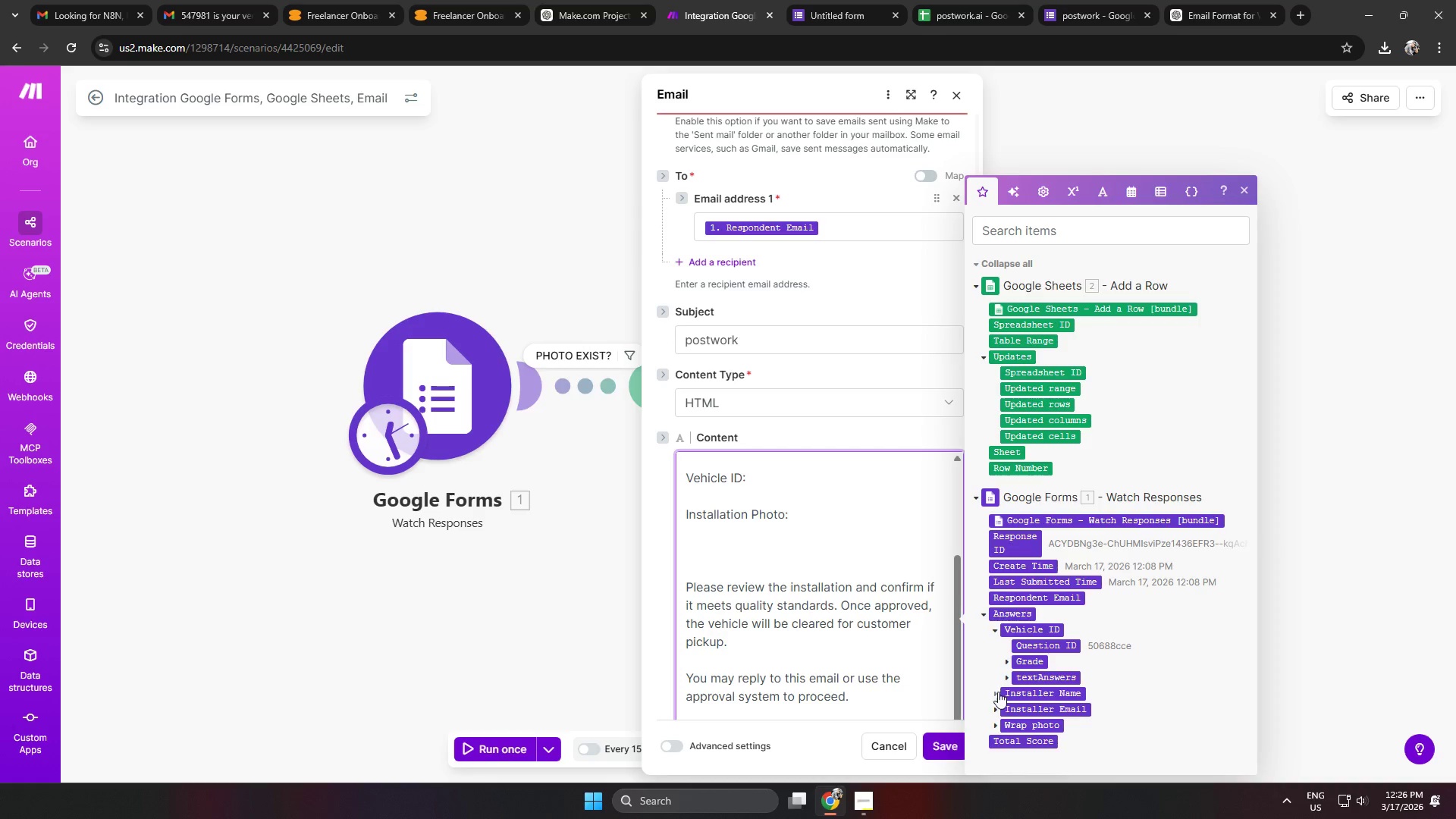 
double_click([1004, 676])
 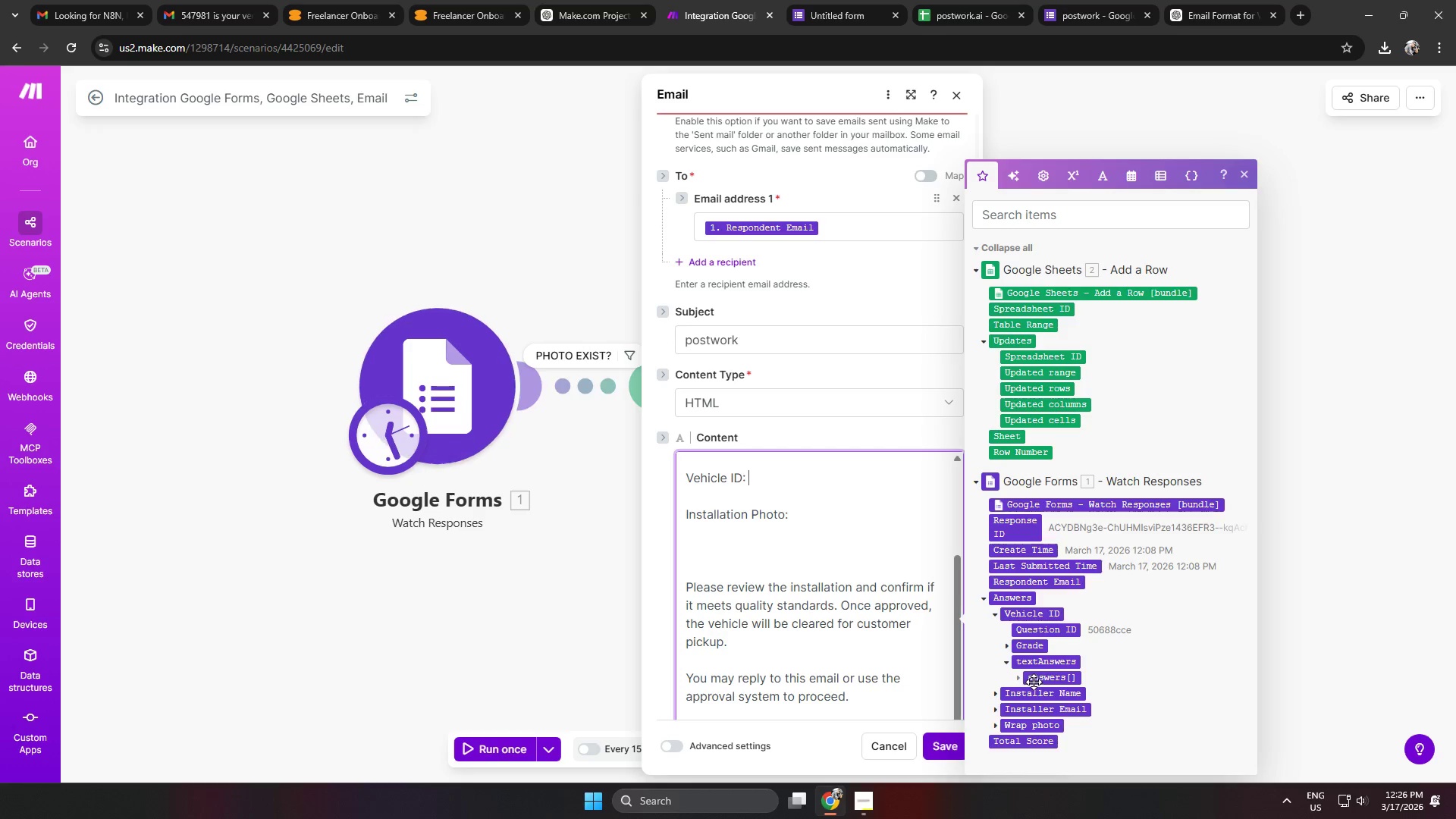 
left_click_drag(start_coordinate=[1034, 679], to_coordinate=[804, 479])
 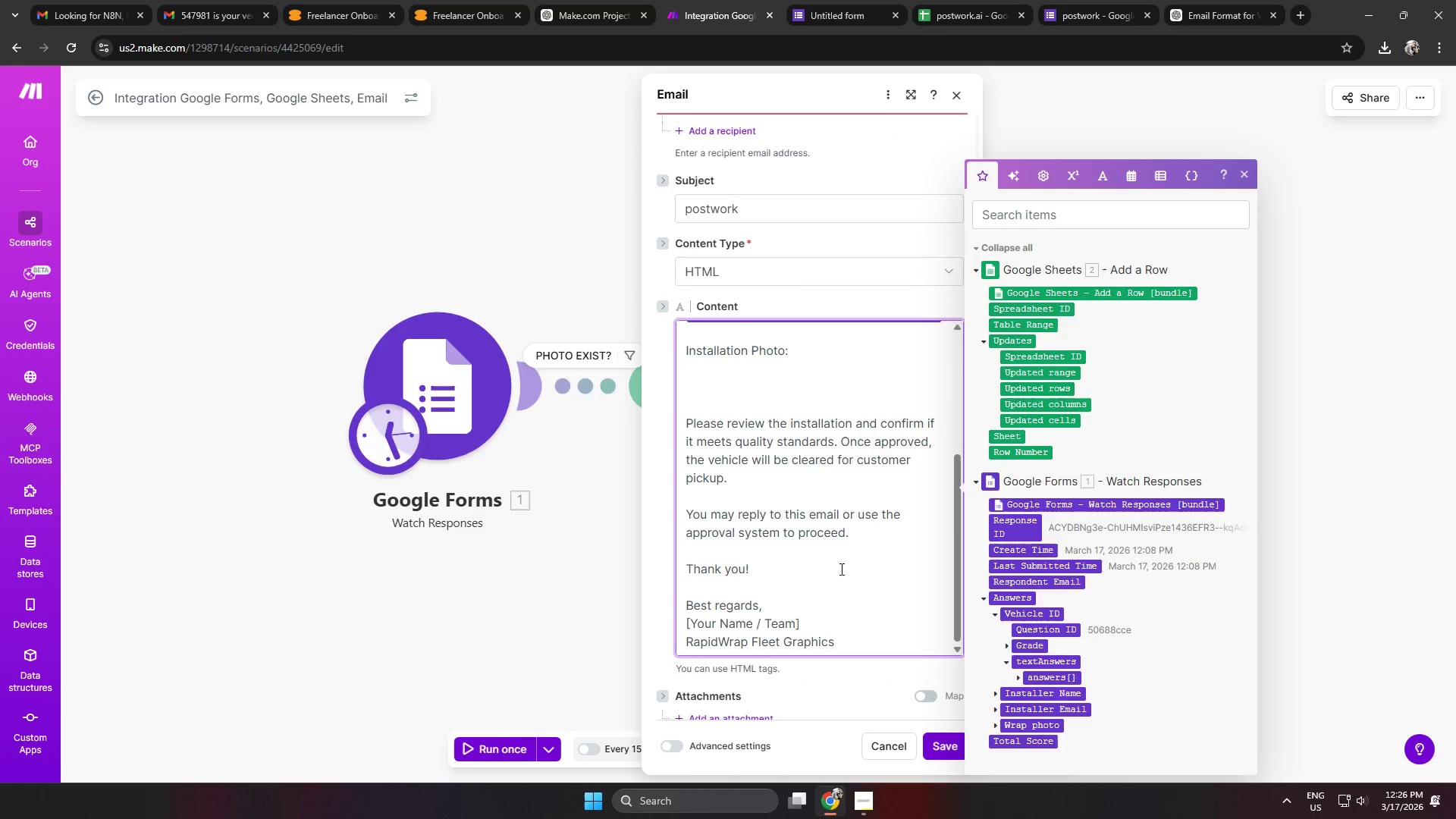 
scroll: coordinate [843, 520], scroll_direction: up, amount: 4.0
 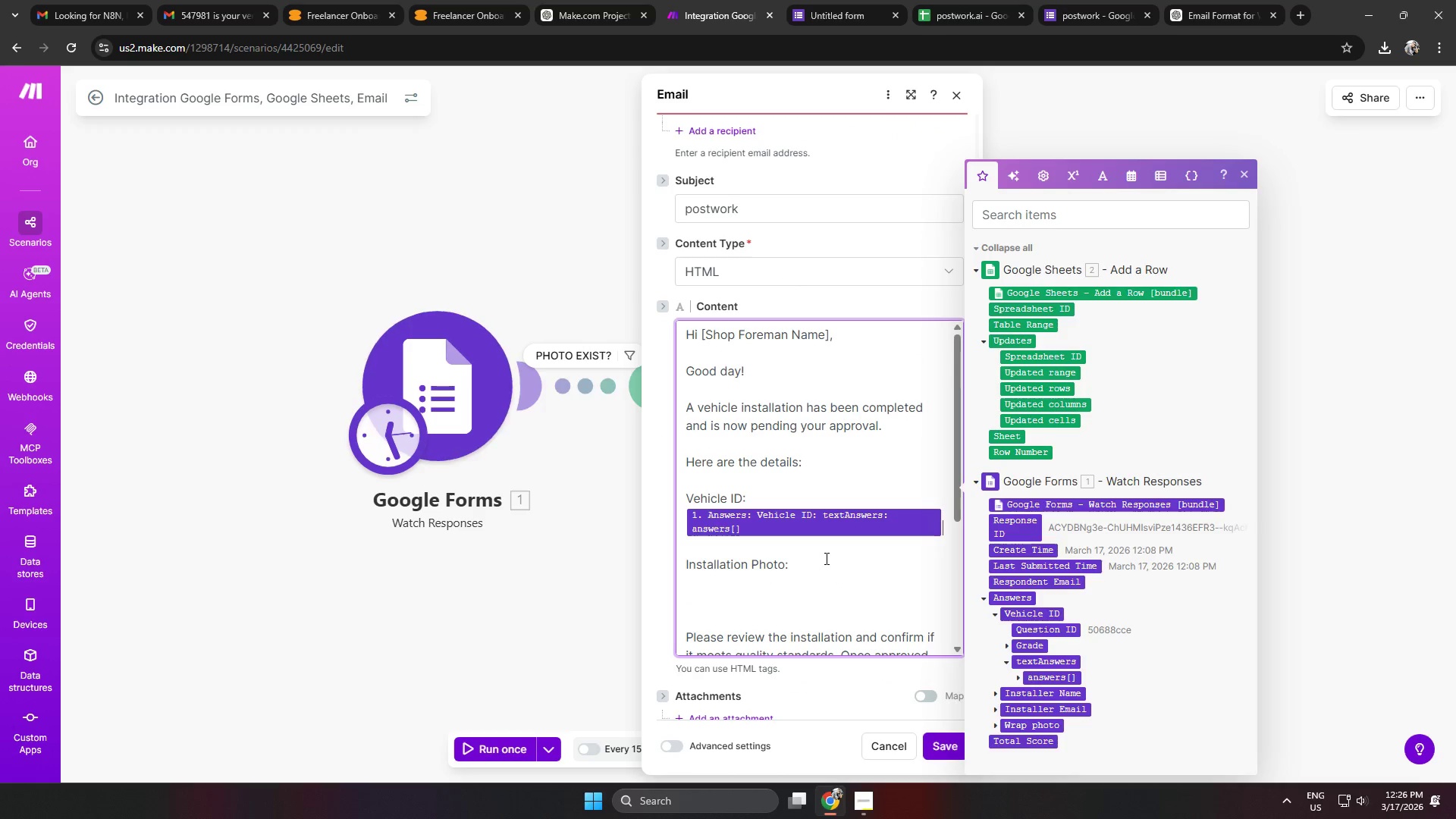 
left_click([825, 560])
 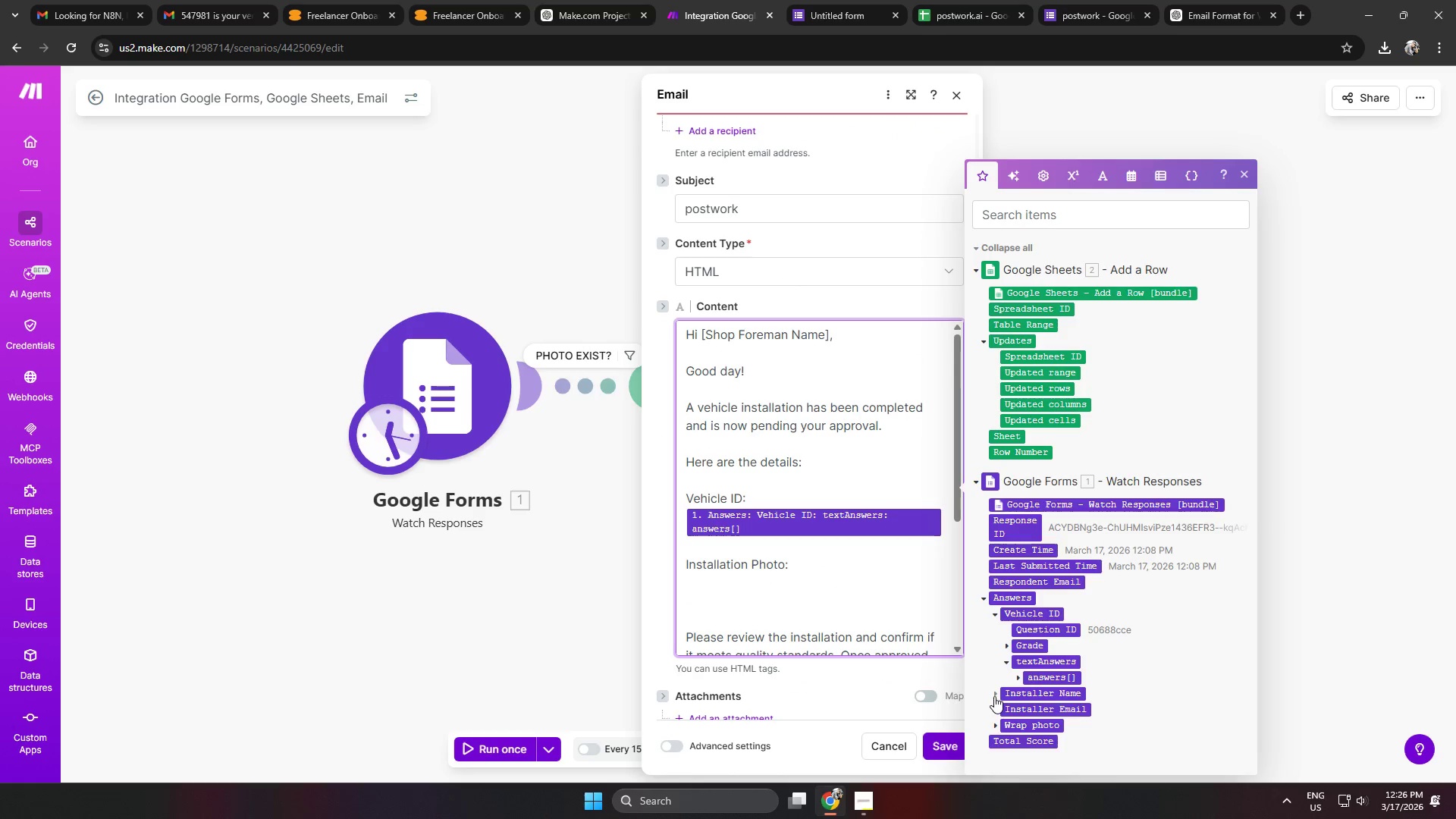 
left_click([998, 724])
 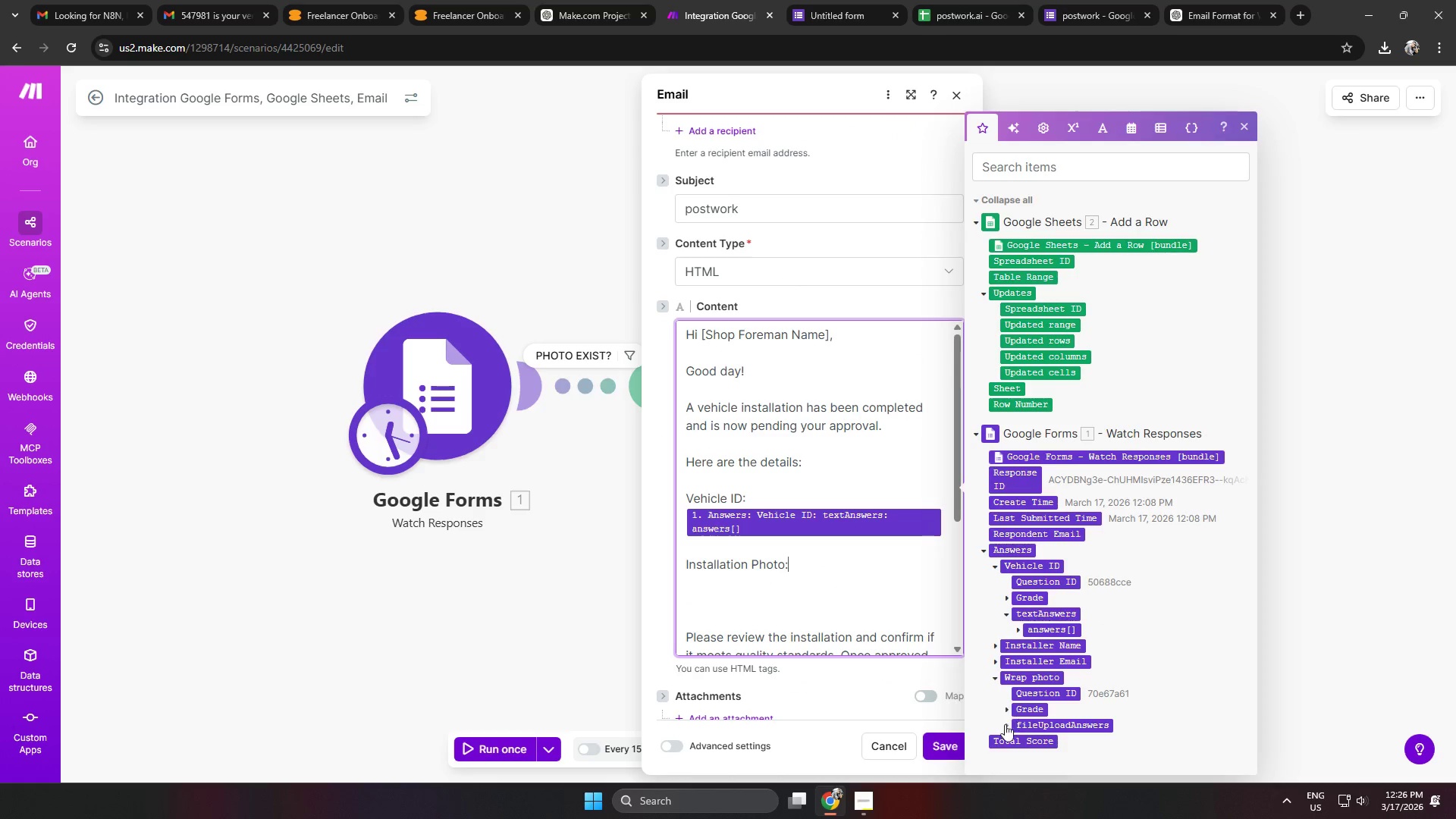 
left_click([1004, 725])
 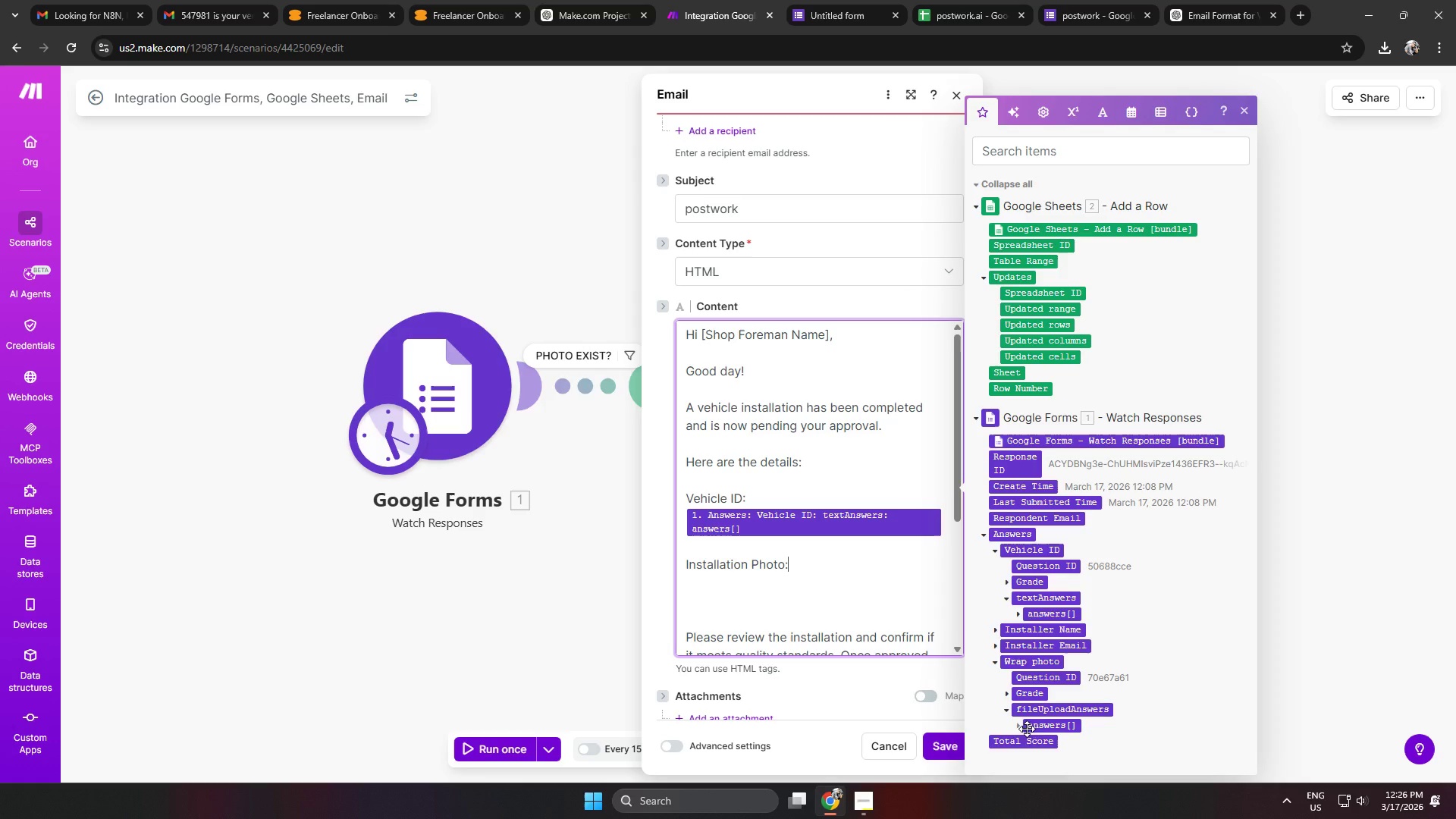 
left_click([1018, 727])
 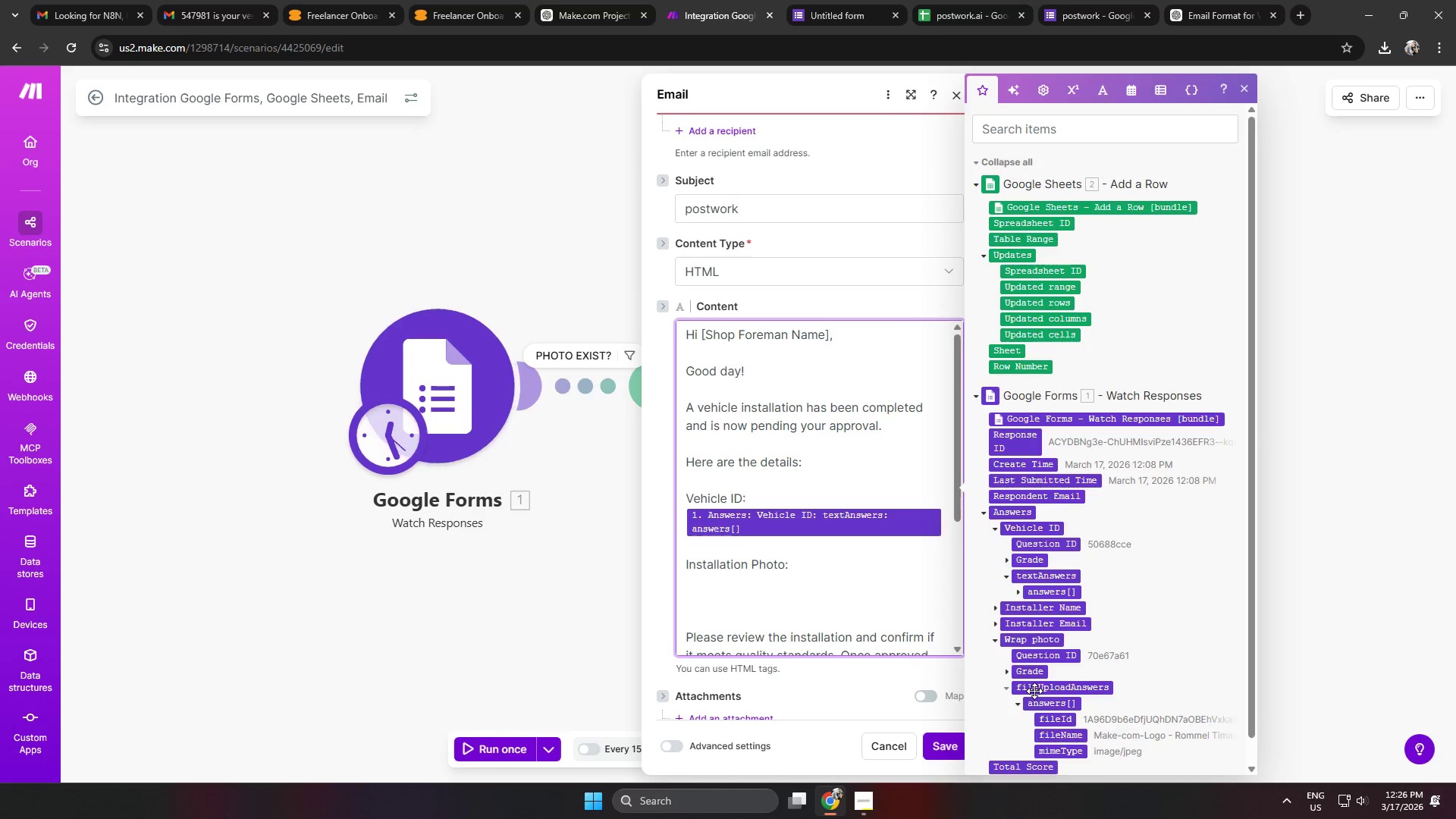 
left_click_drag(start_coordinate=[1053, 756], to_coordinate=[827, 570])
 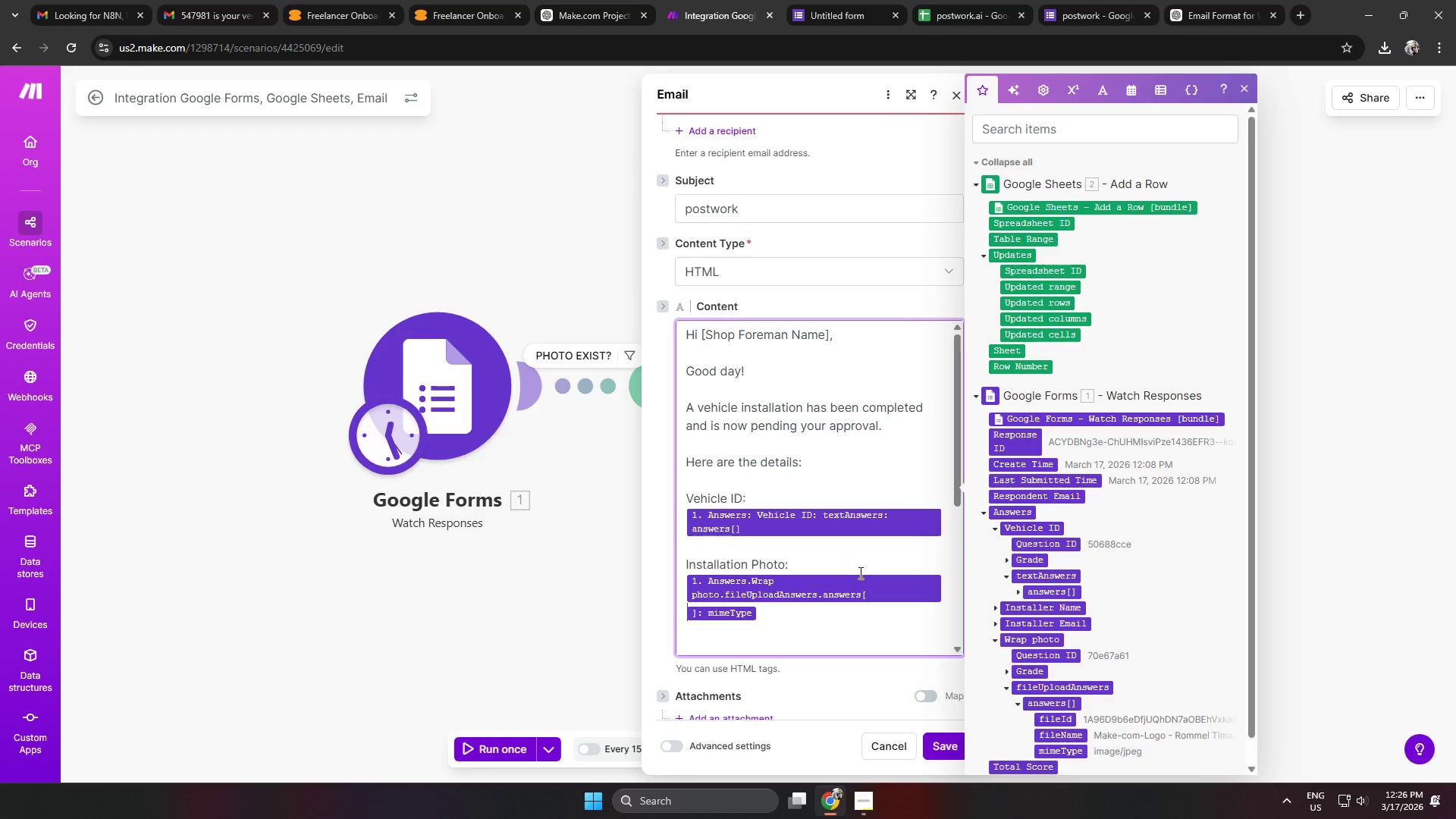 
scroll: coordinate [855, 534], scroll_direction: down, amount: 4.0
 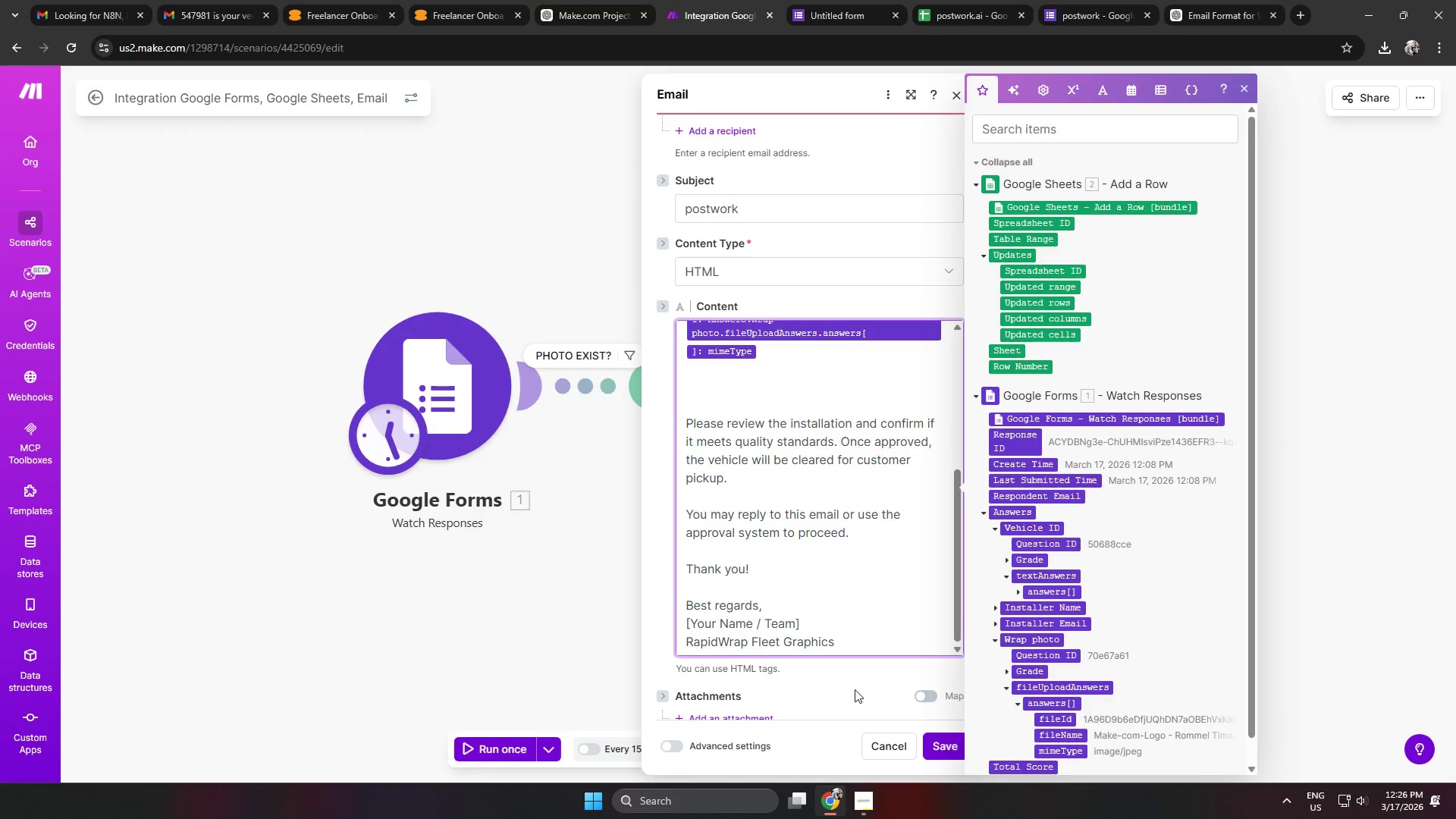 
double_click([946, 752])
 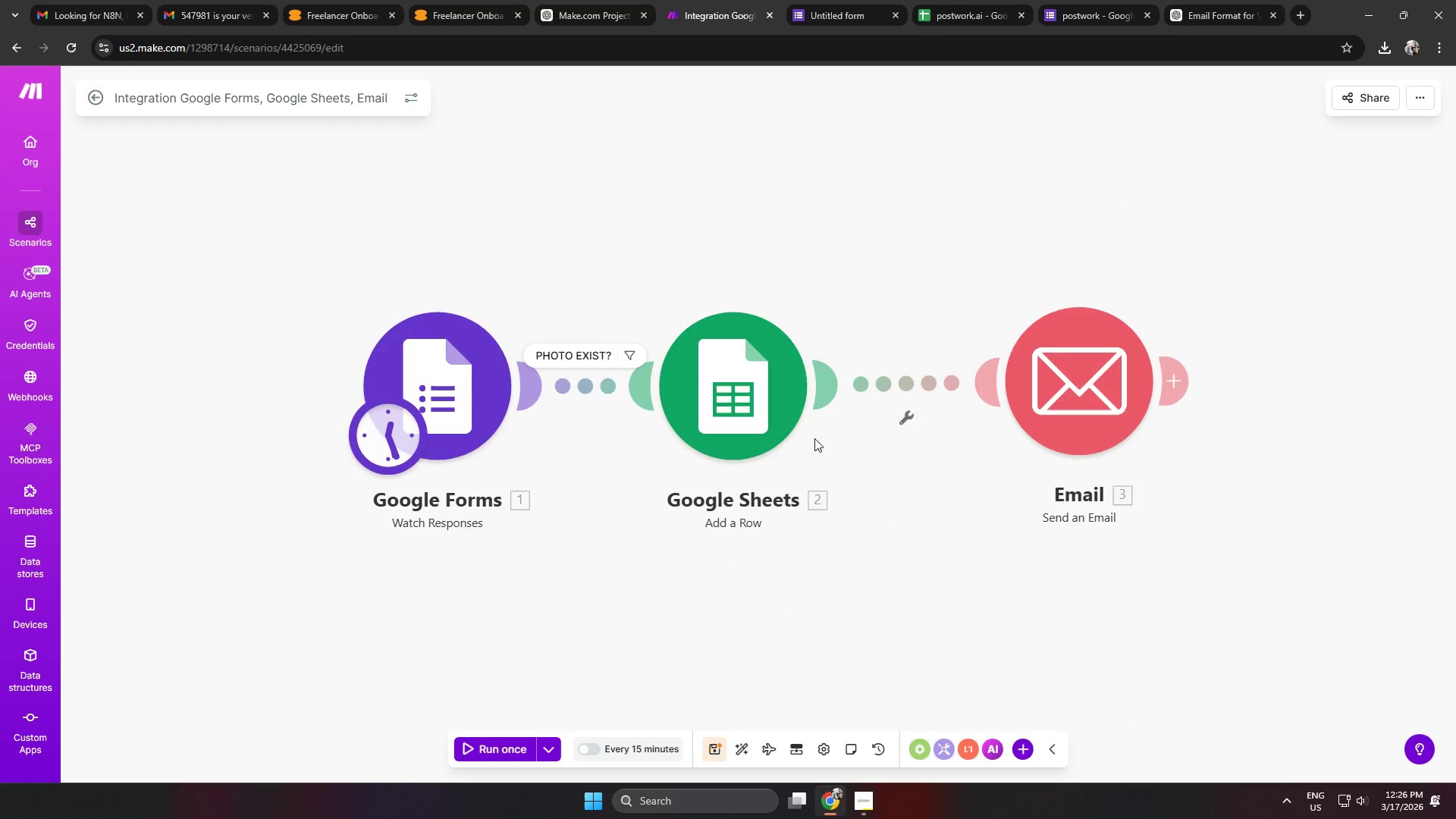 
left_click_drag(start_coordinate=[742, 401], to_coordinate=[792, 400])
 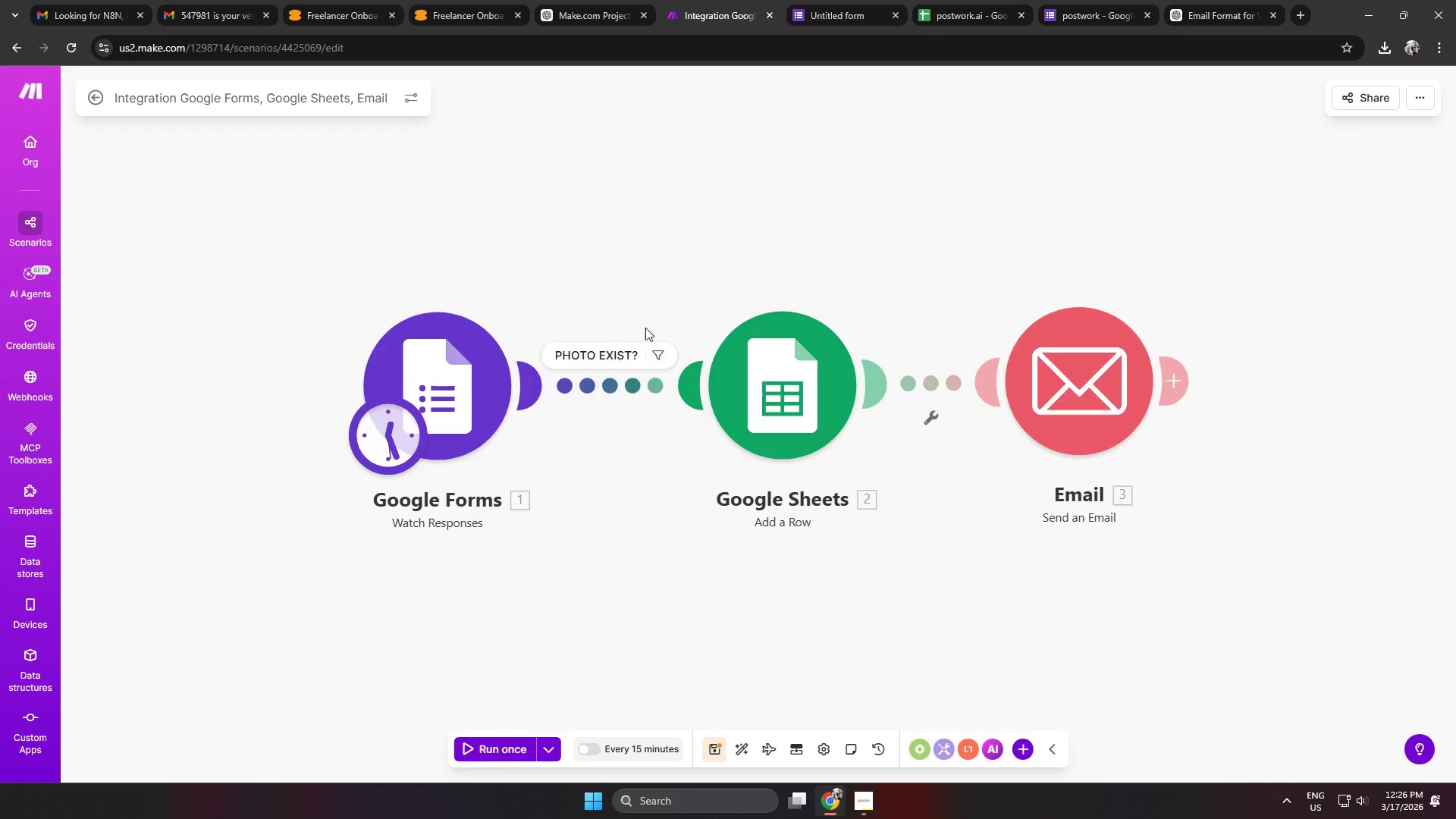 
key(Alt+AltLeft)
 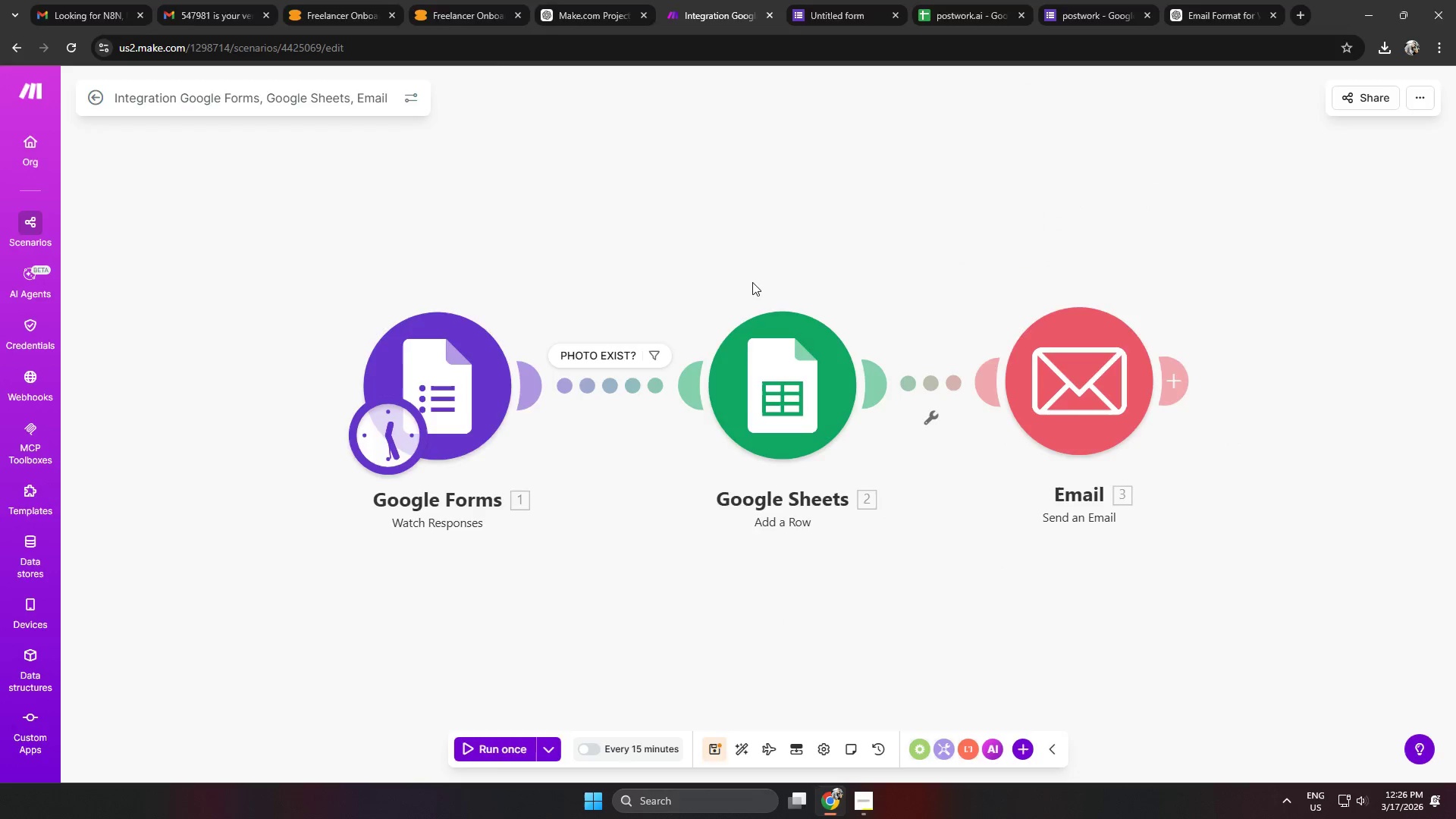 
key(Alt+Tab)